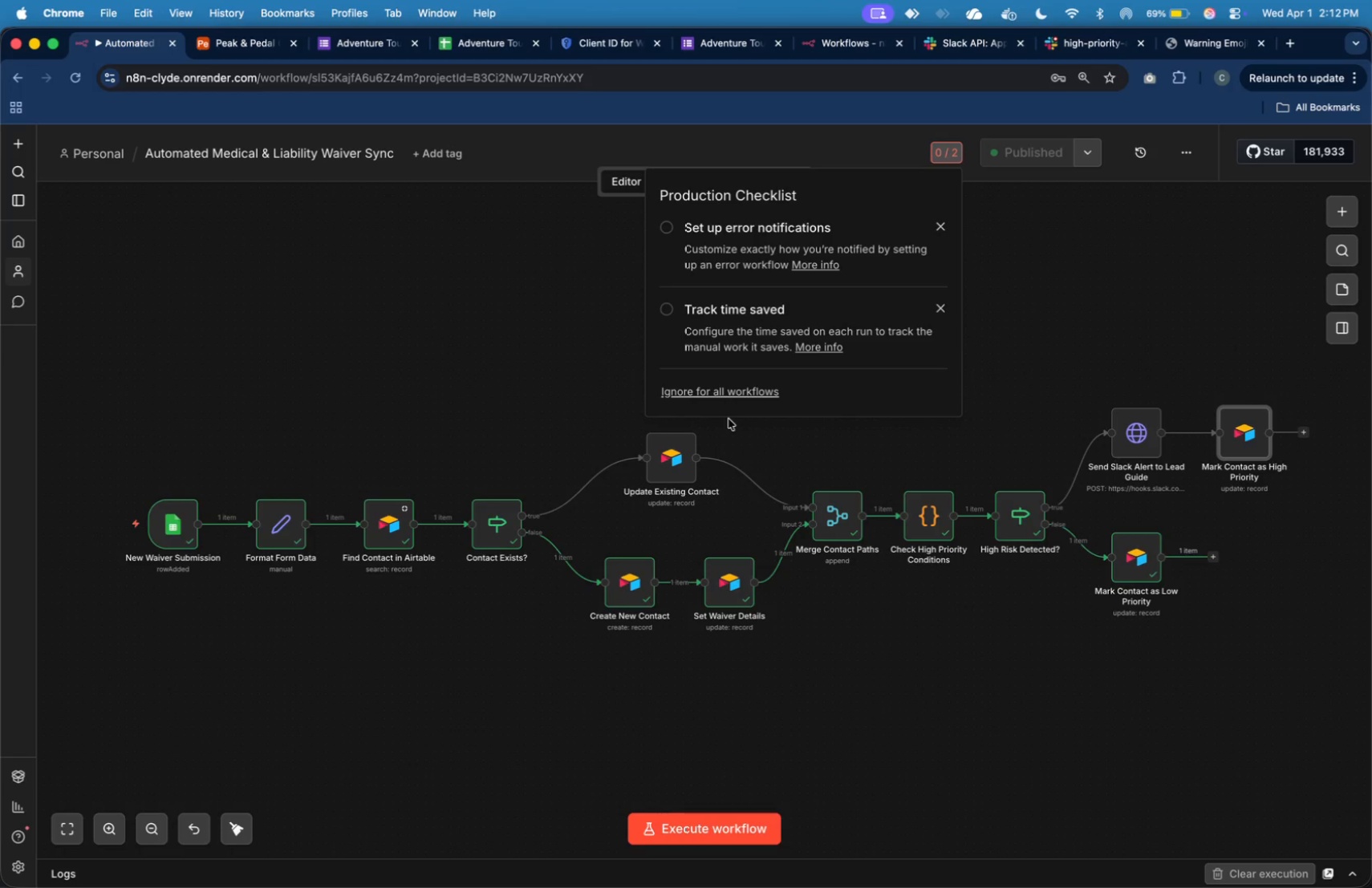 
left_click([561, 255])
 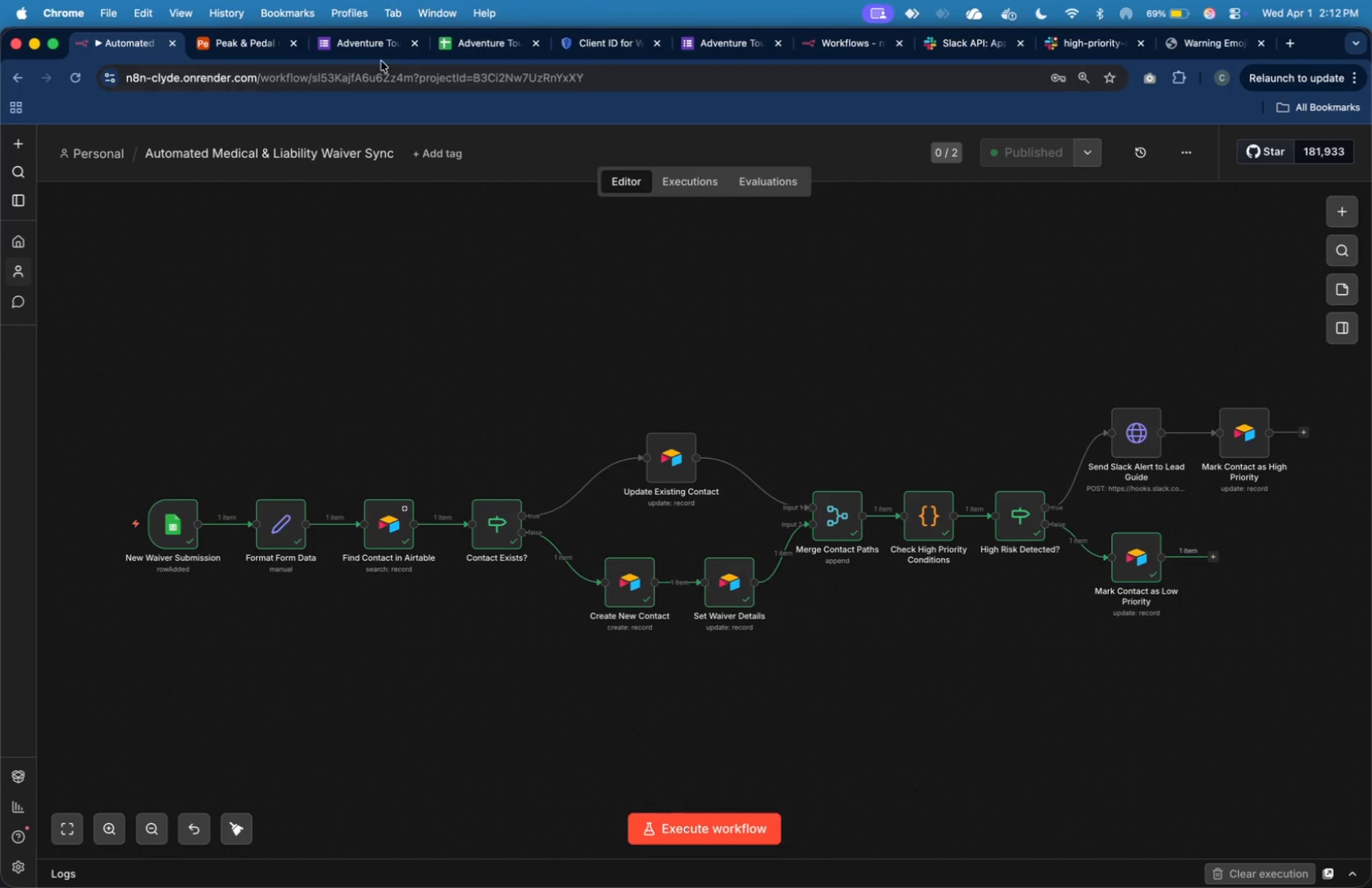 
left_click([380, 44])
 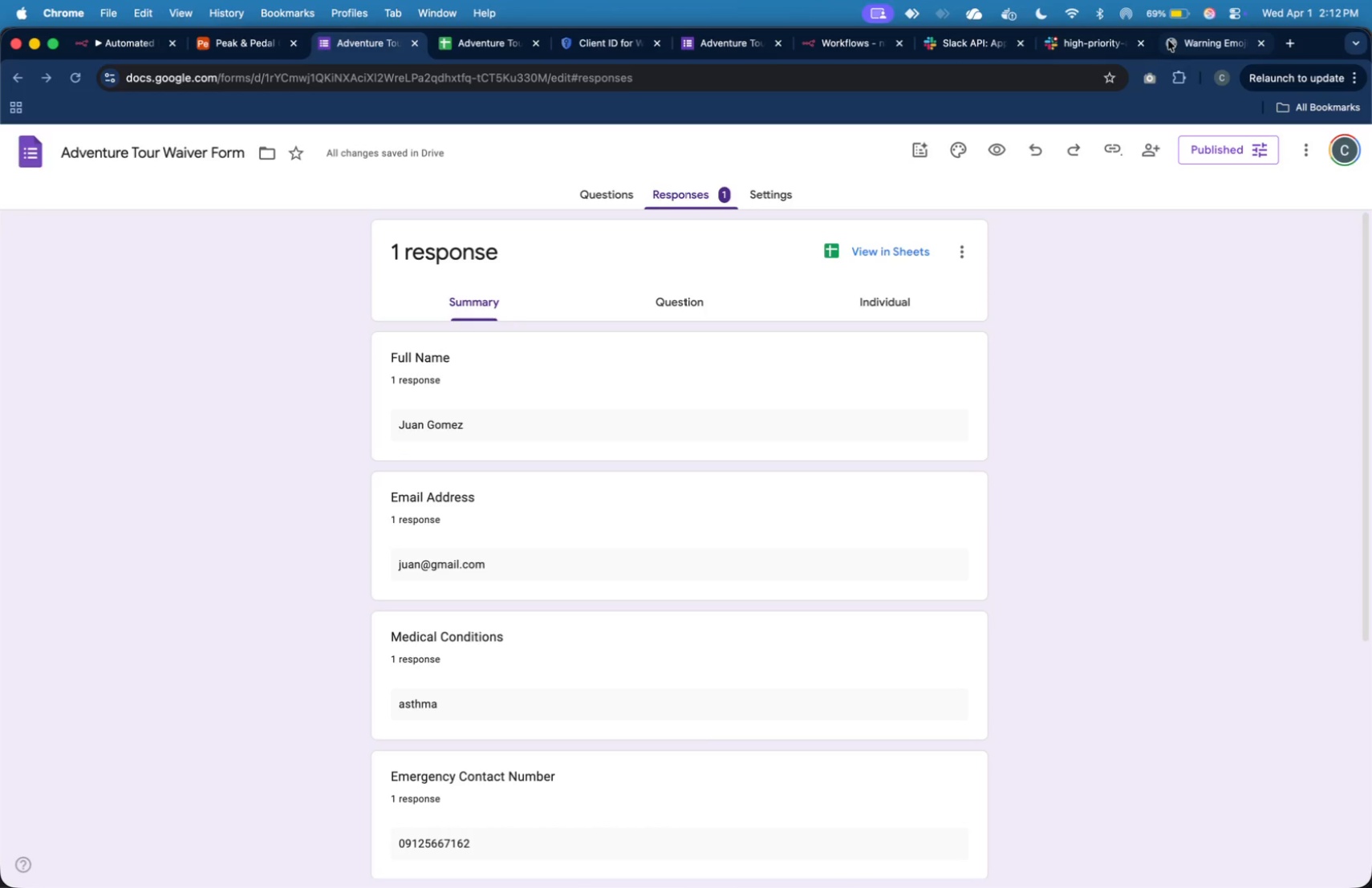 
left_click([1198, 40])
 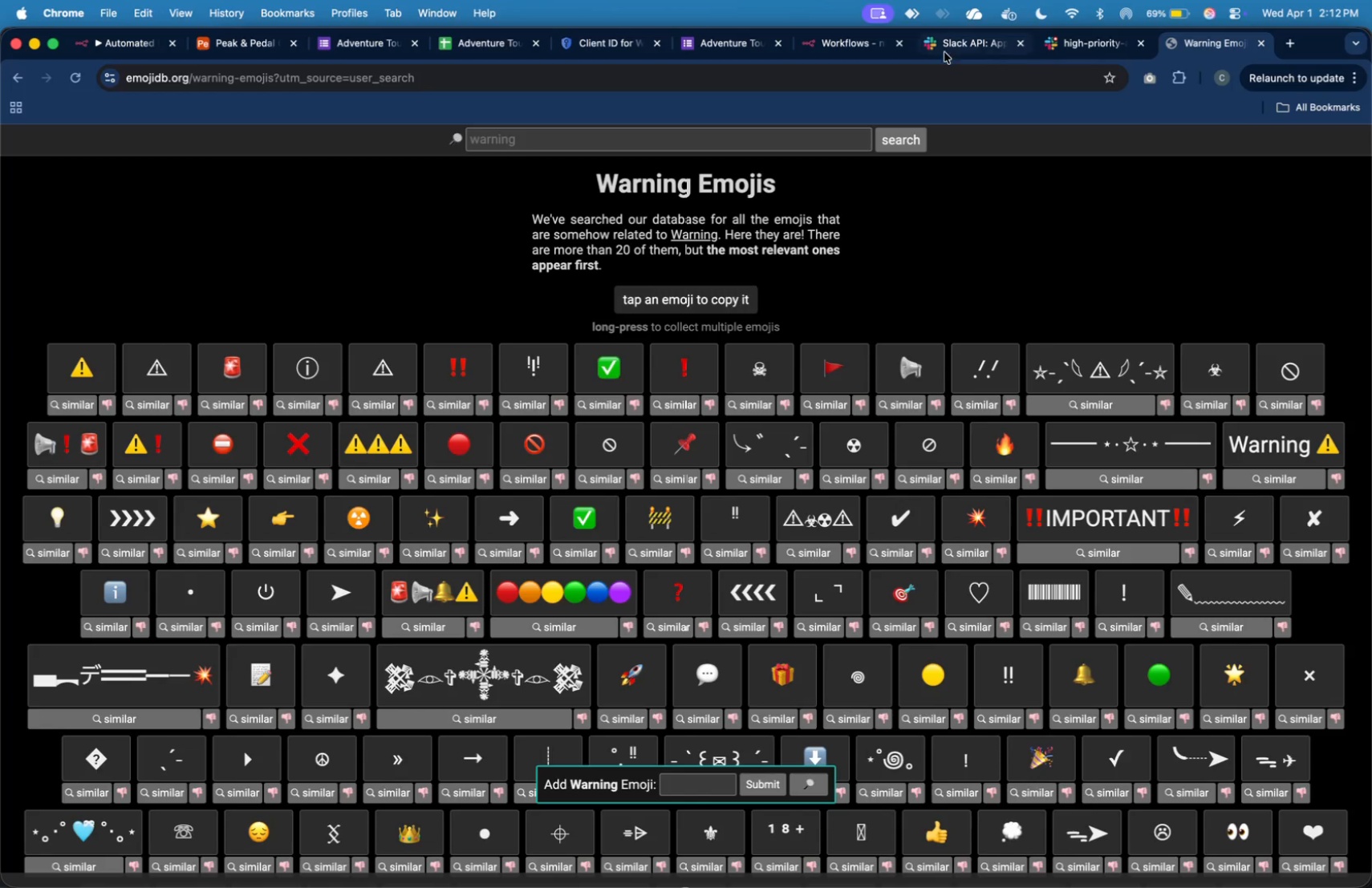 
left_click([737, 43])
 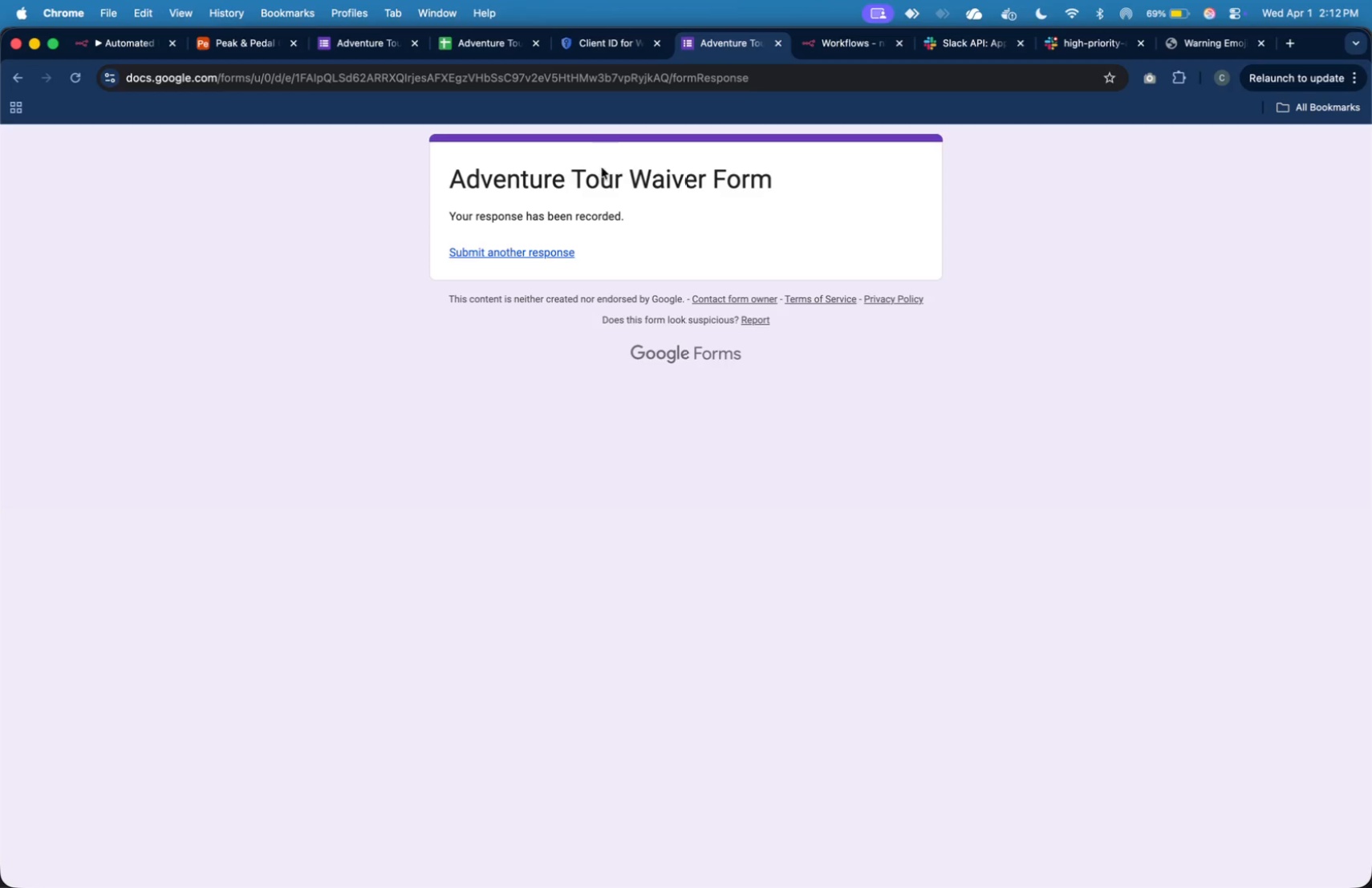 
mouse_move([538, 255])
 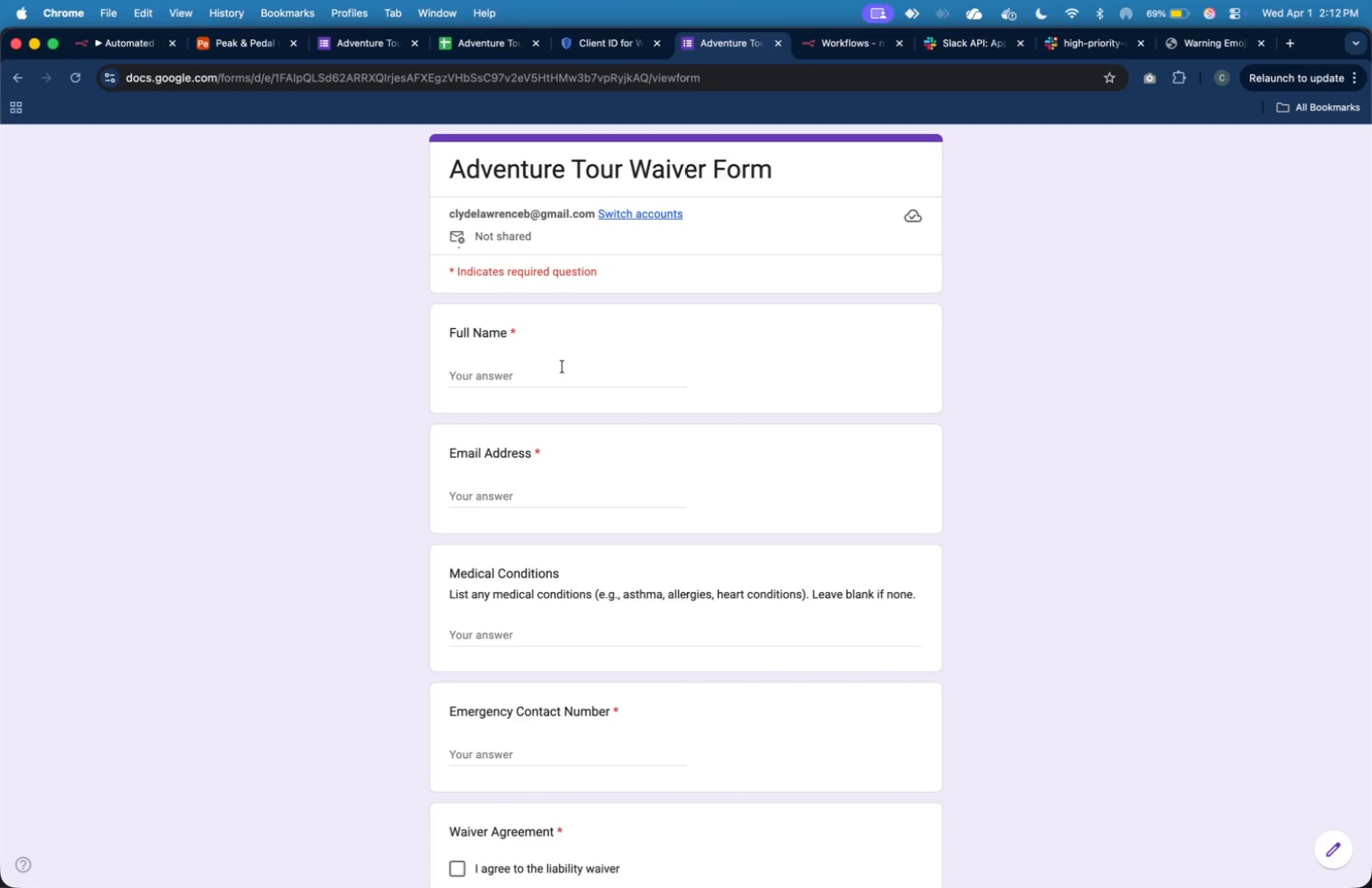 
left_click([562, 372])
 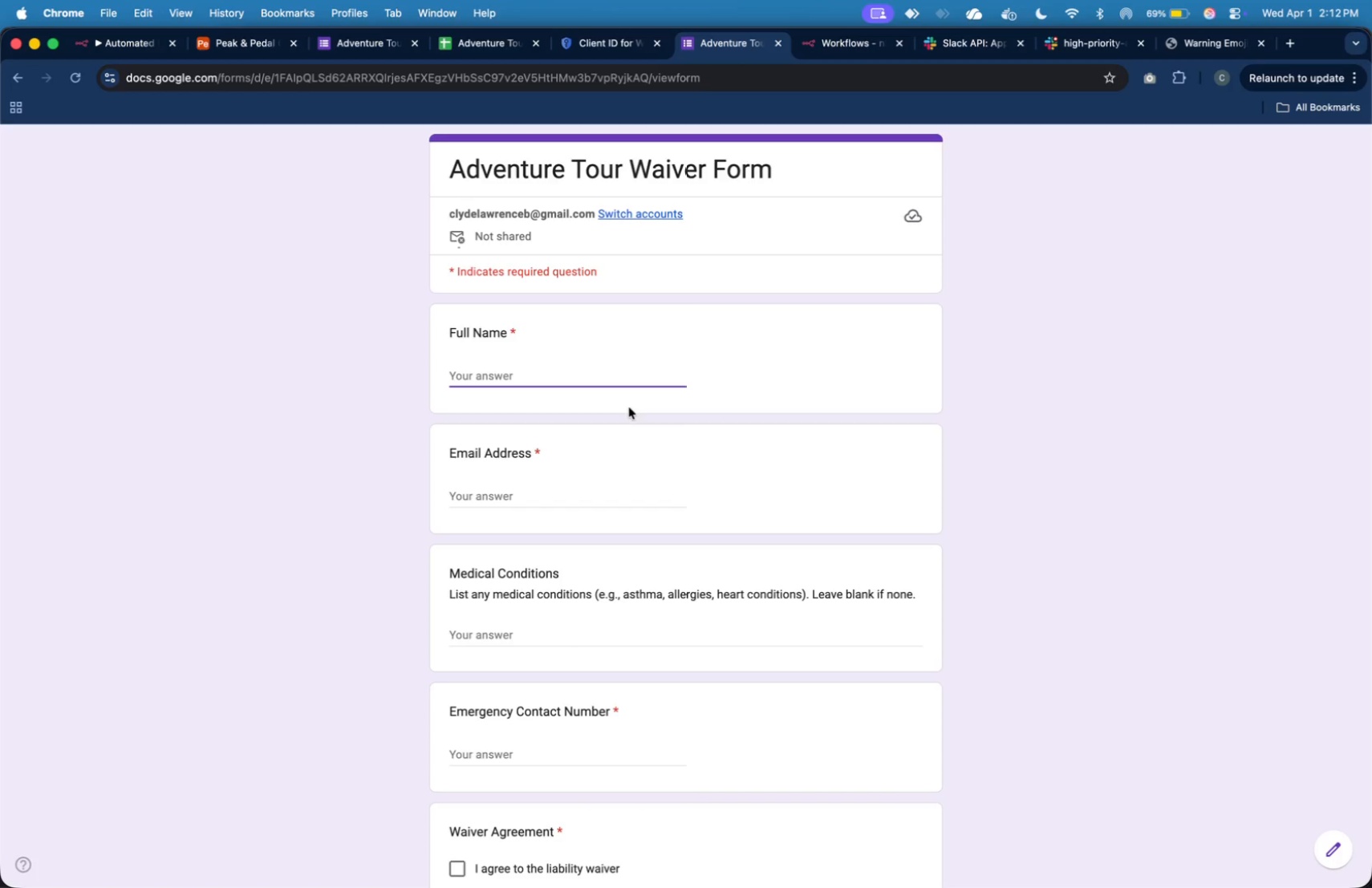 
wait(8.9)
 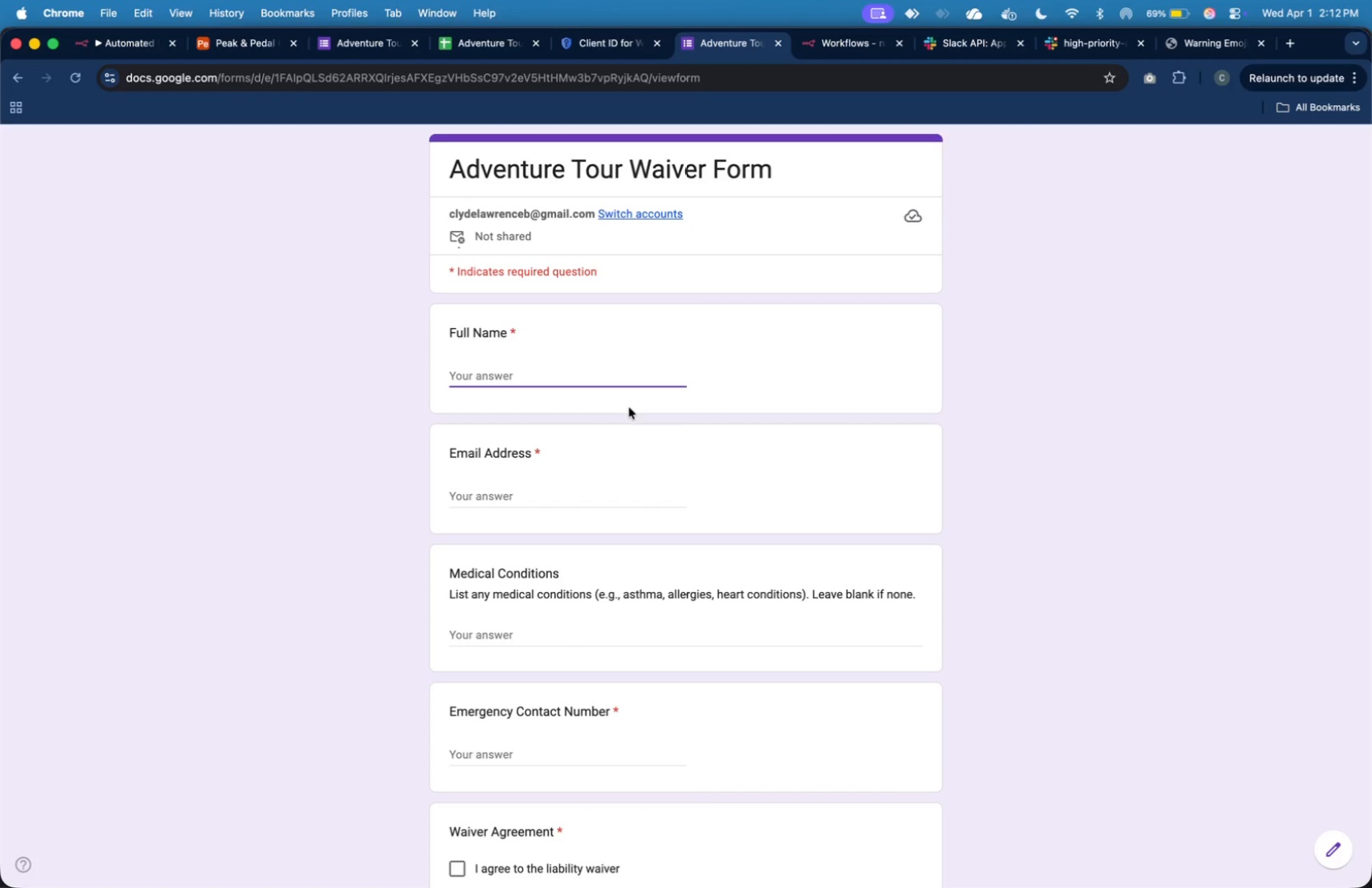 
left_click([241, 51])
 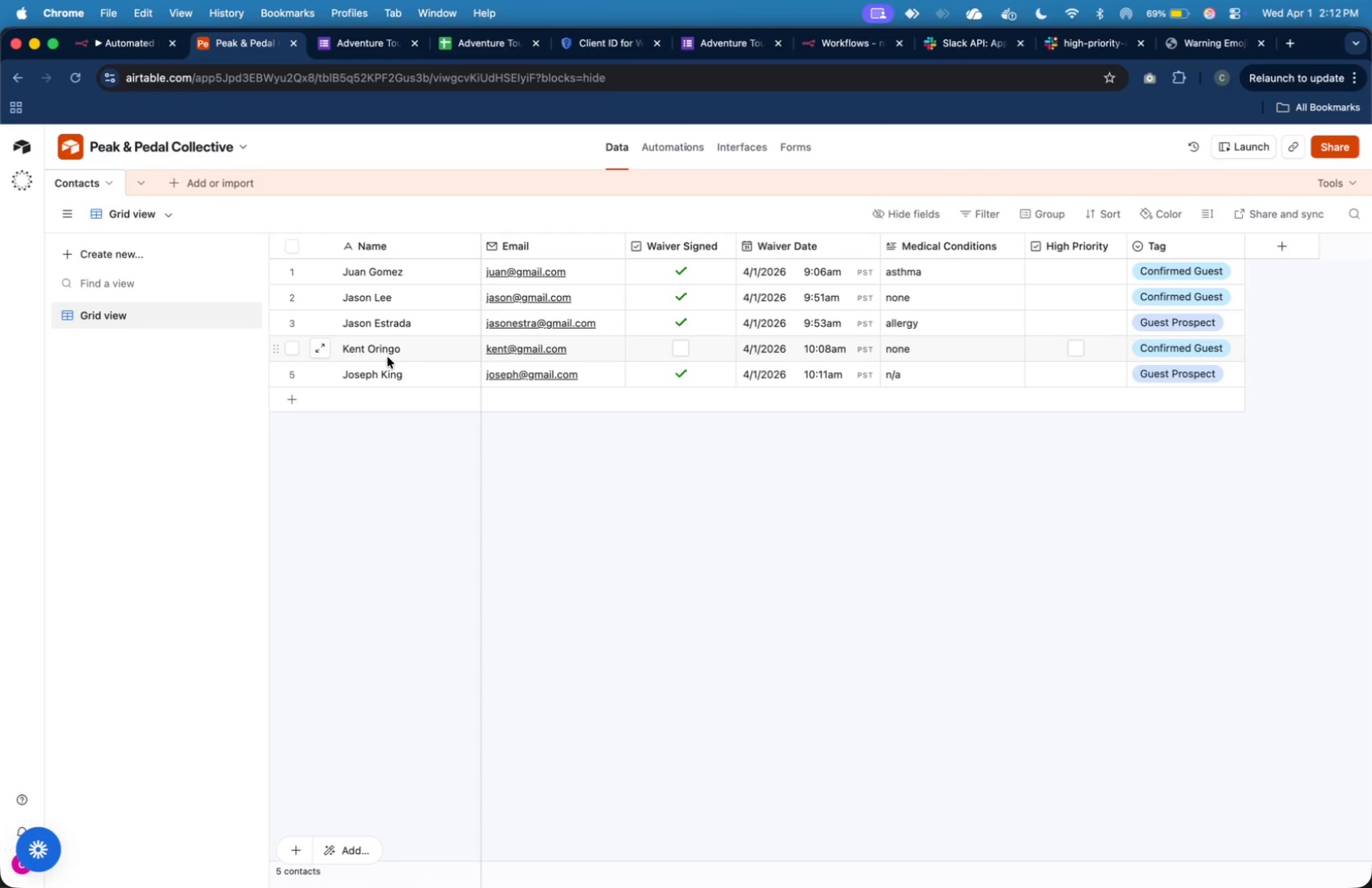 
wait(5.98)
 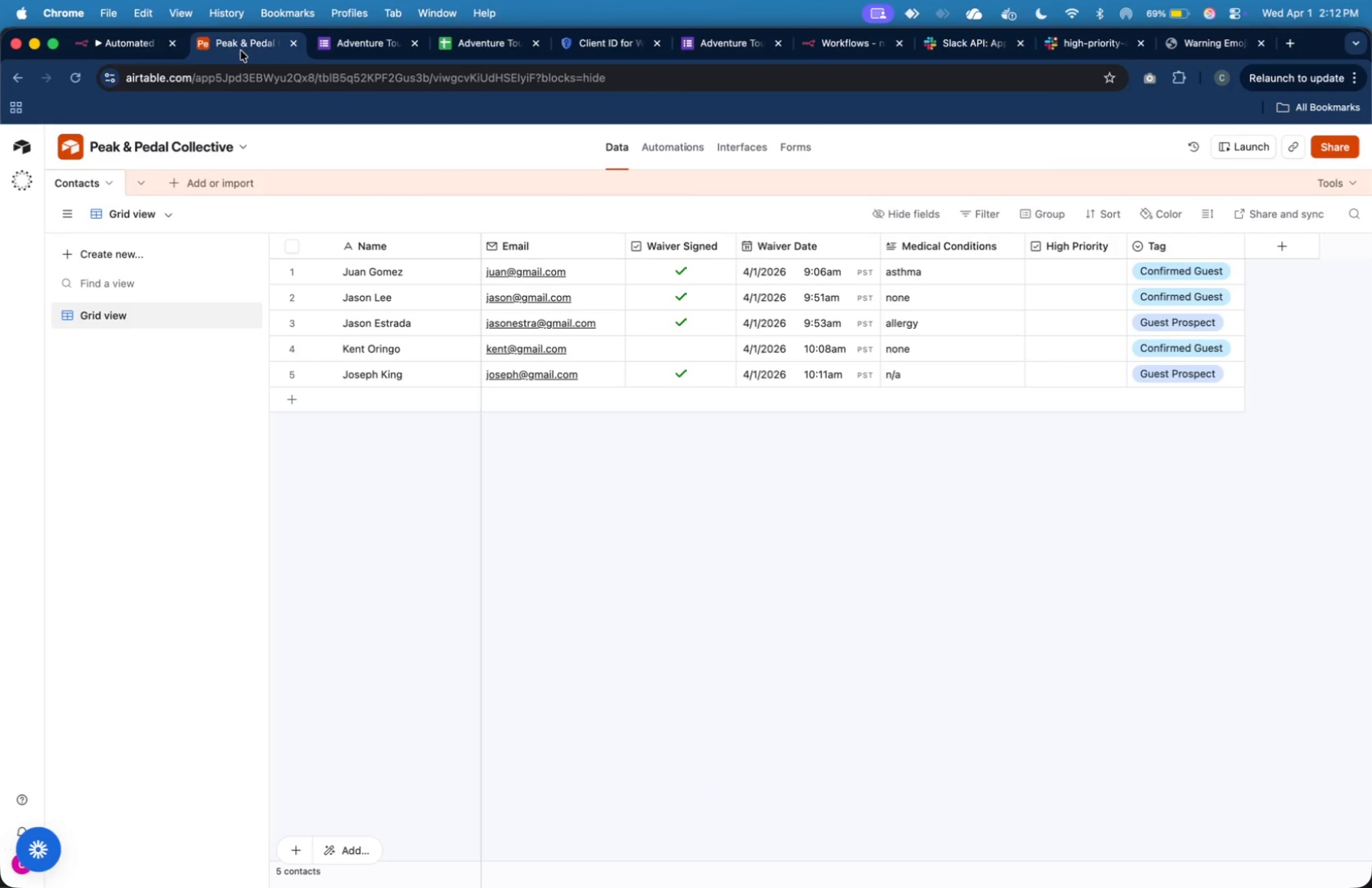 
left_click([290, 349])
 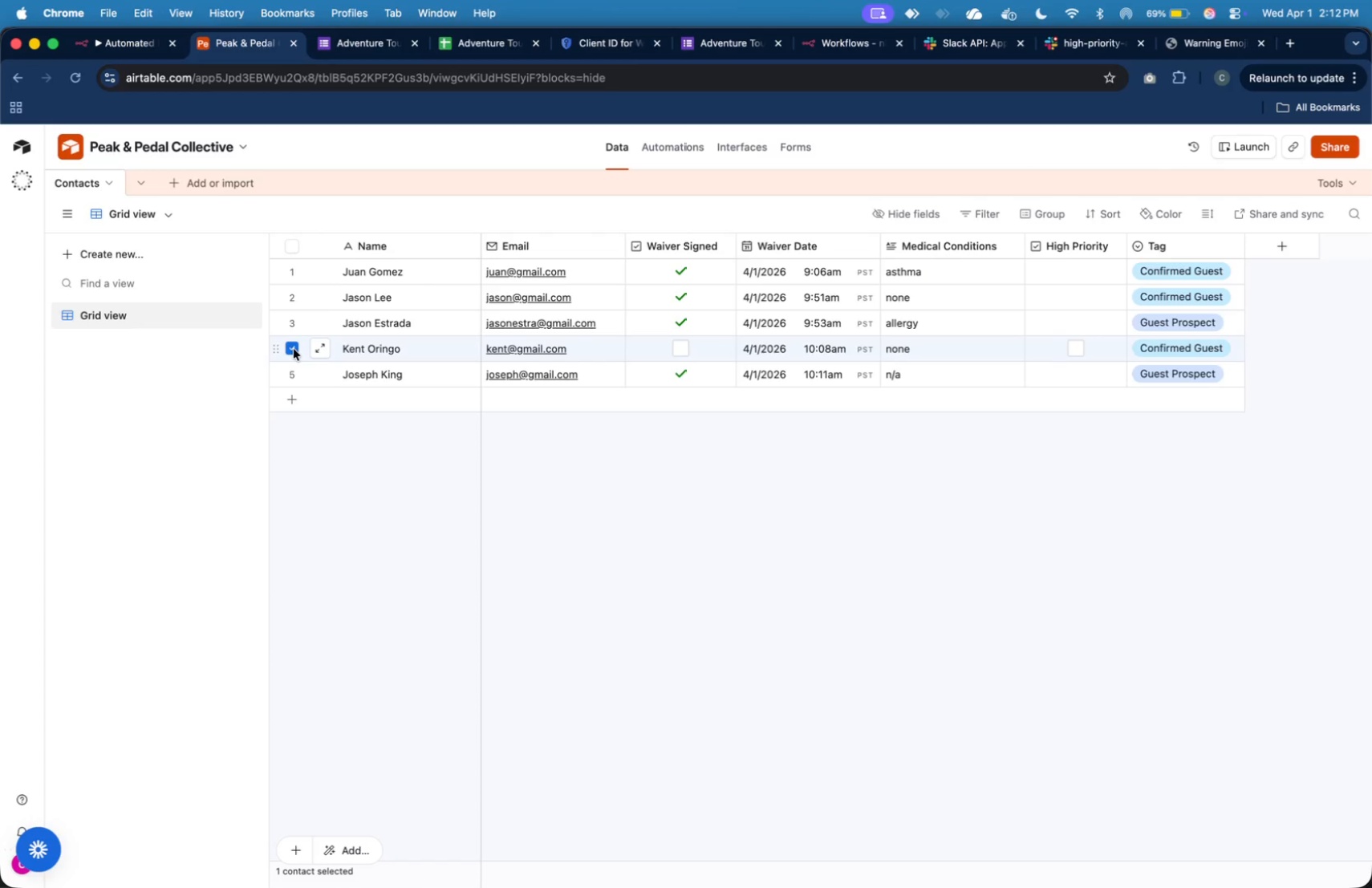 
wait(5.39)
 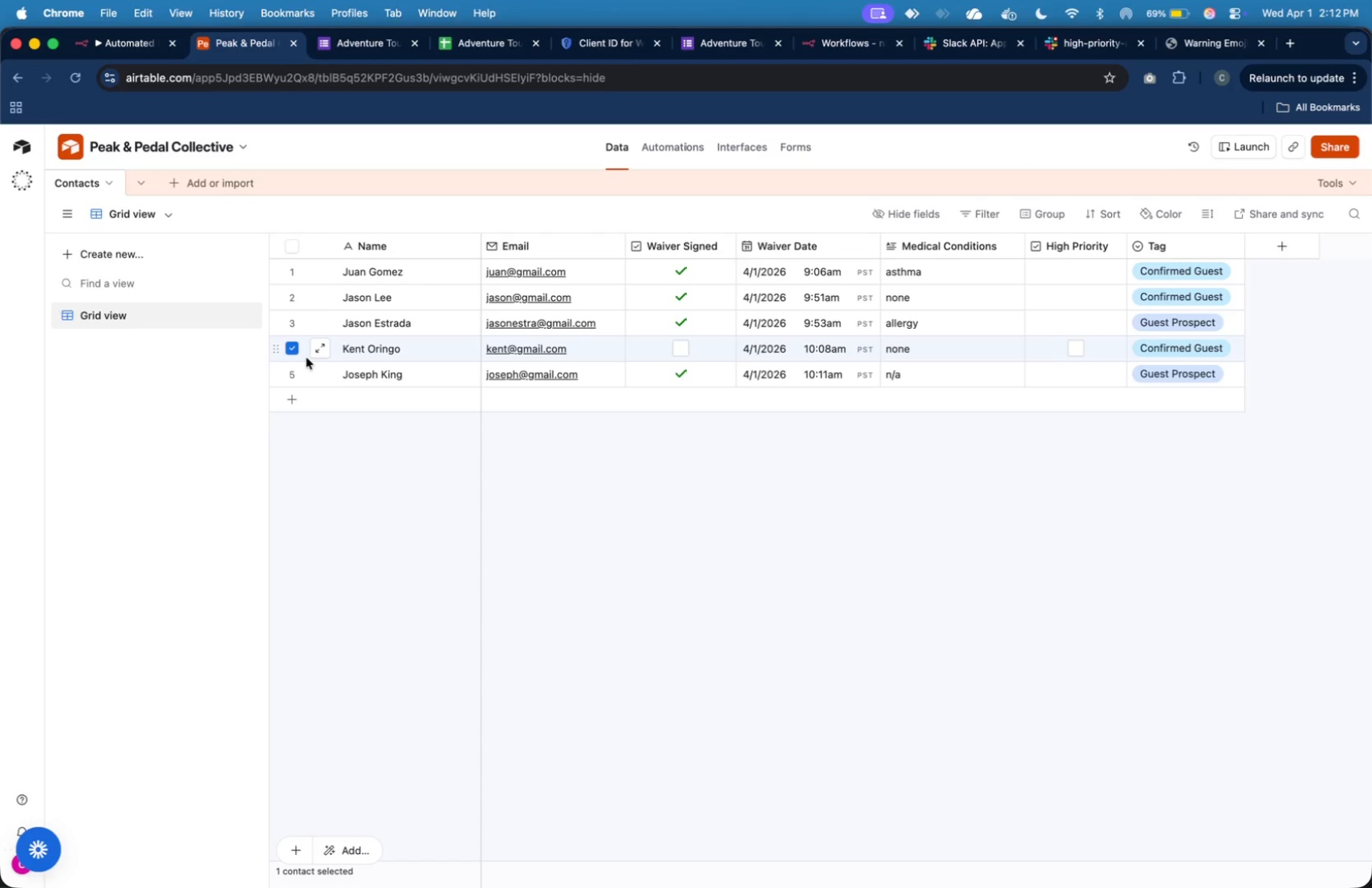 
left_click([976, 346])
 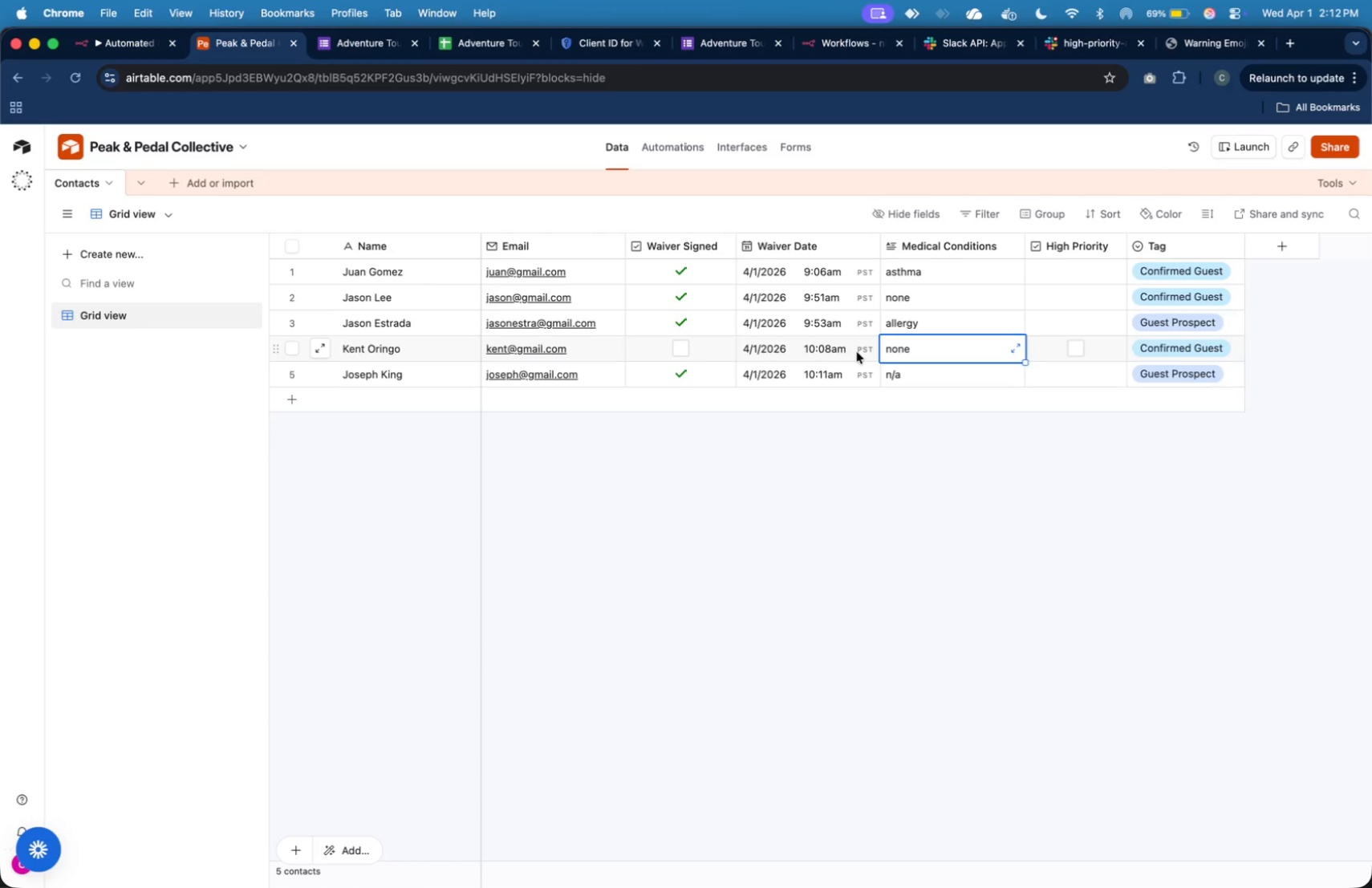 
left_click([854, 351])
 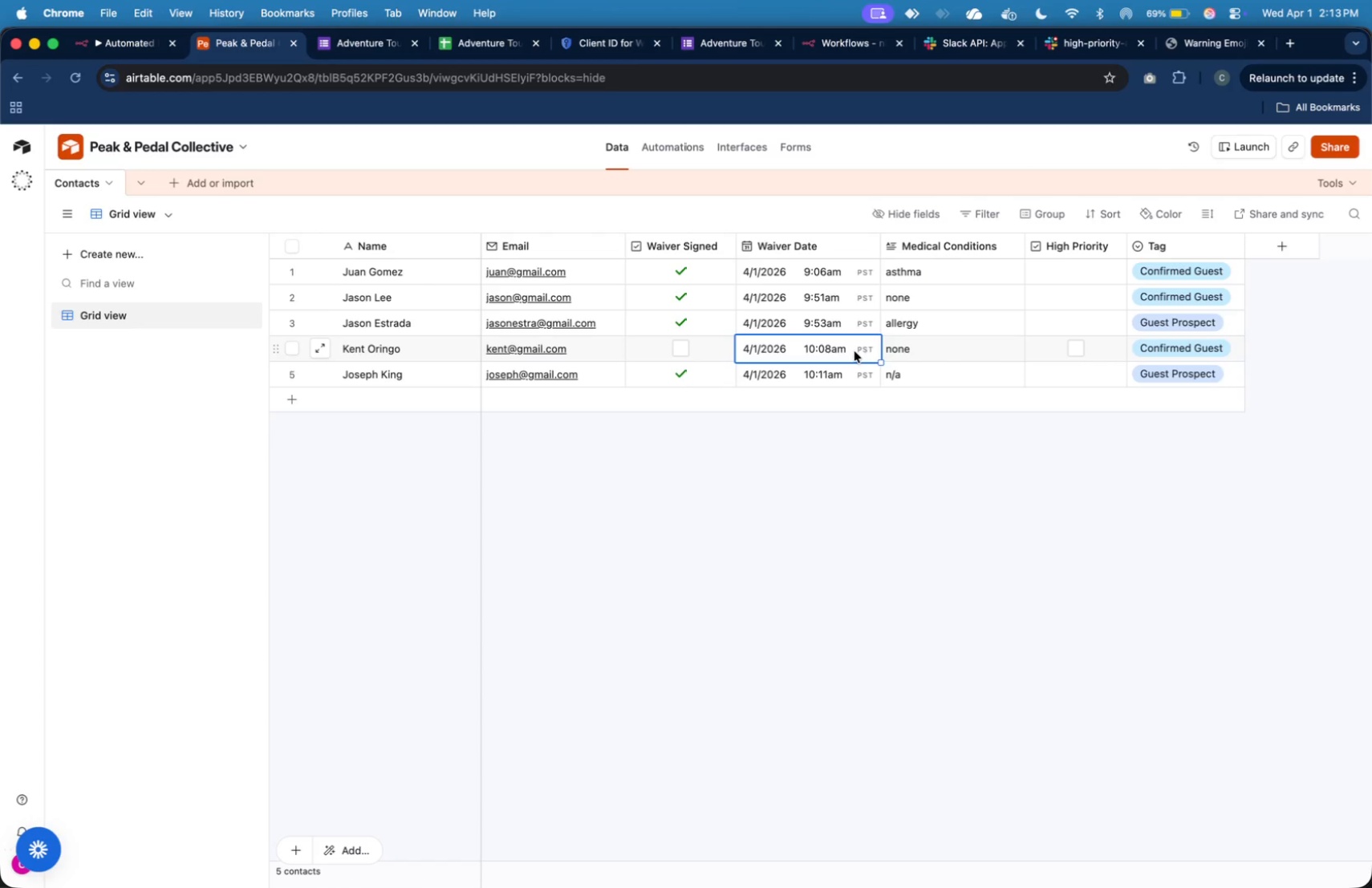 
key(Backspace)
 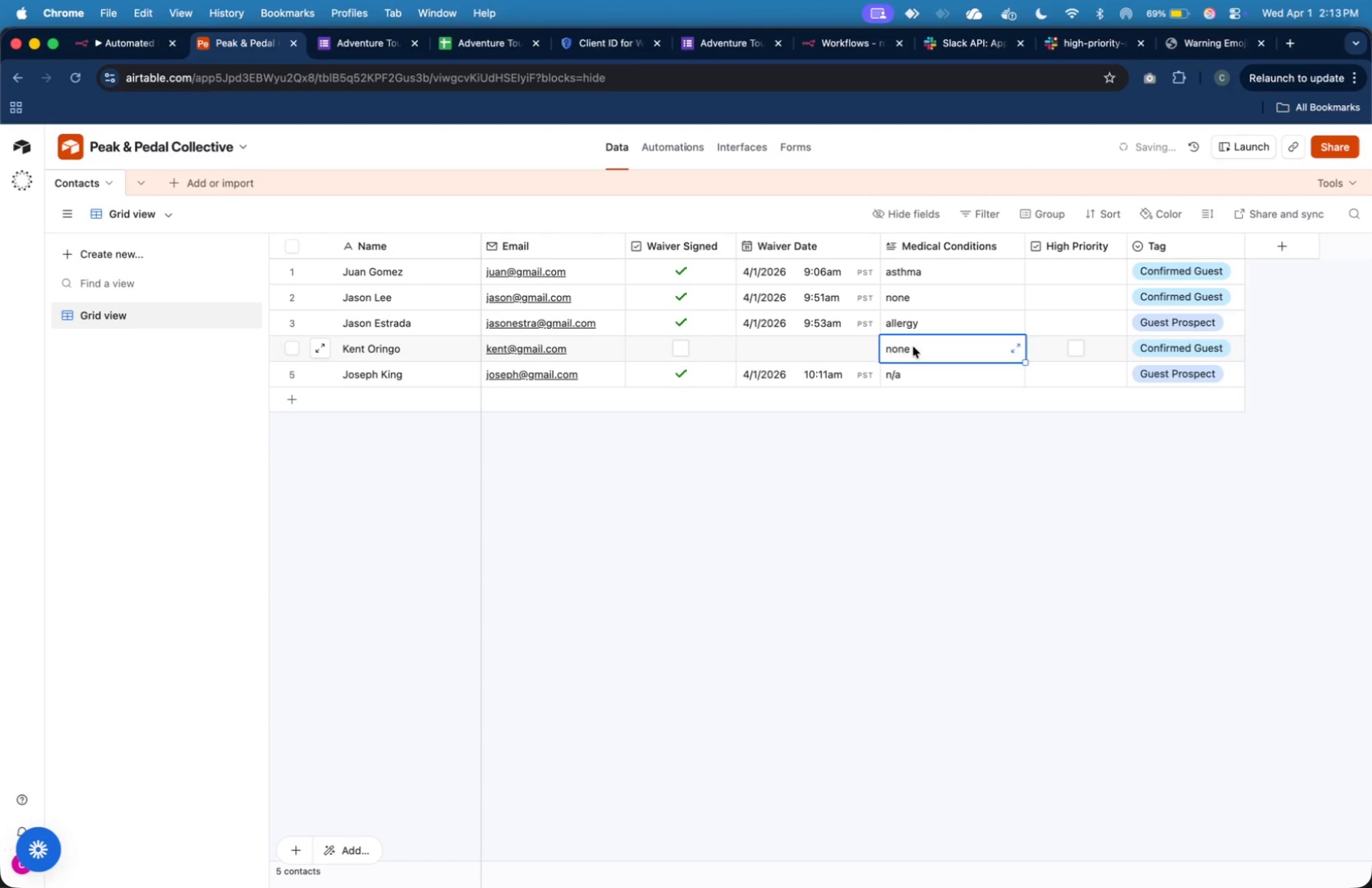 
key(Backspace)
 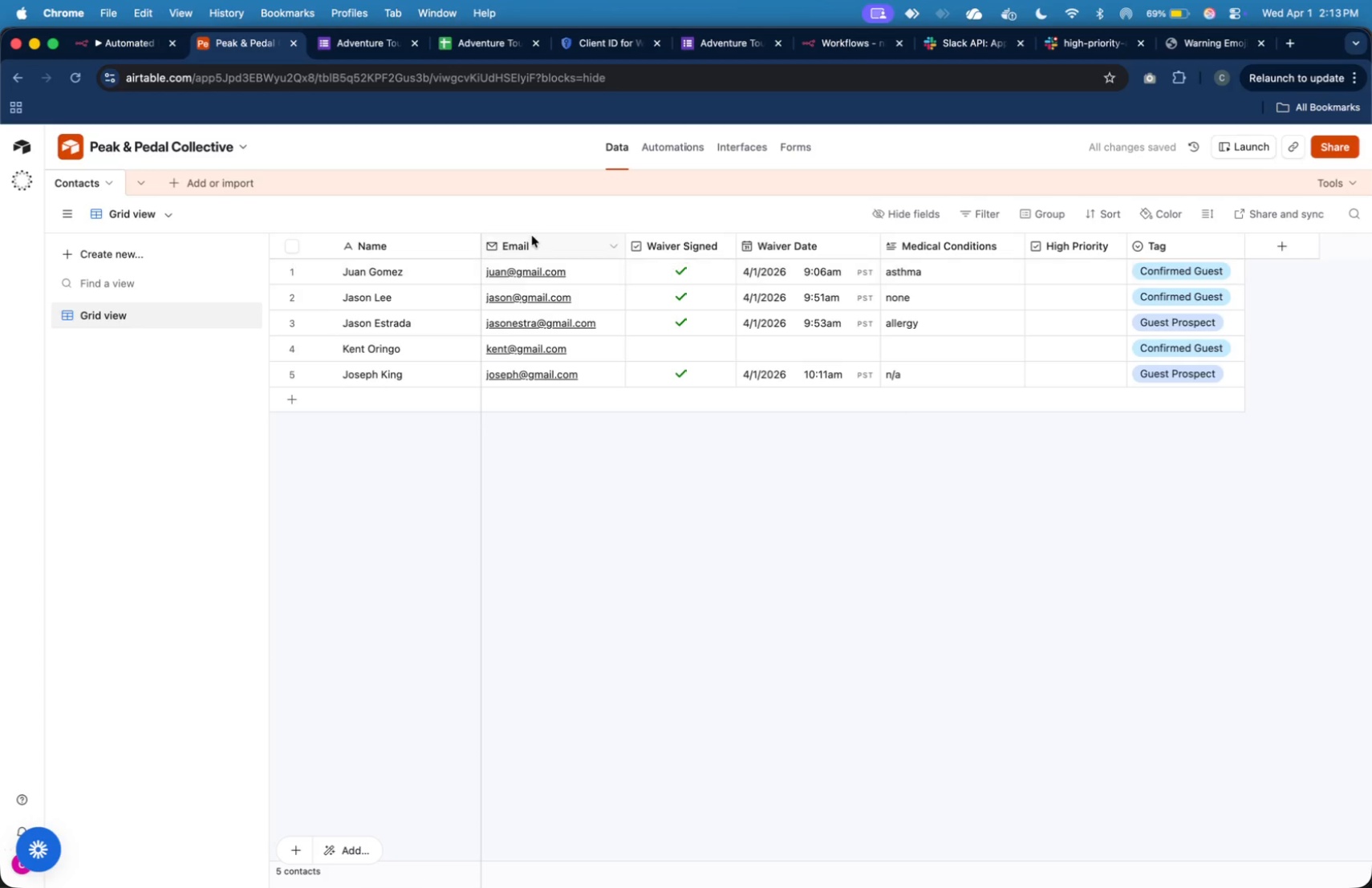 
mouse_move([479, 55])
 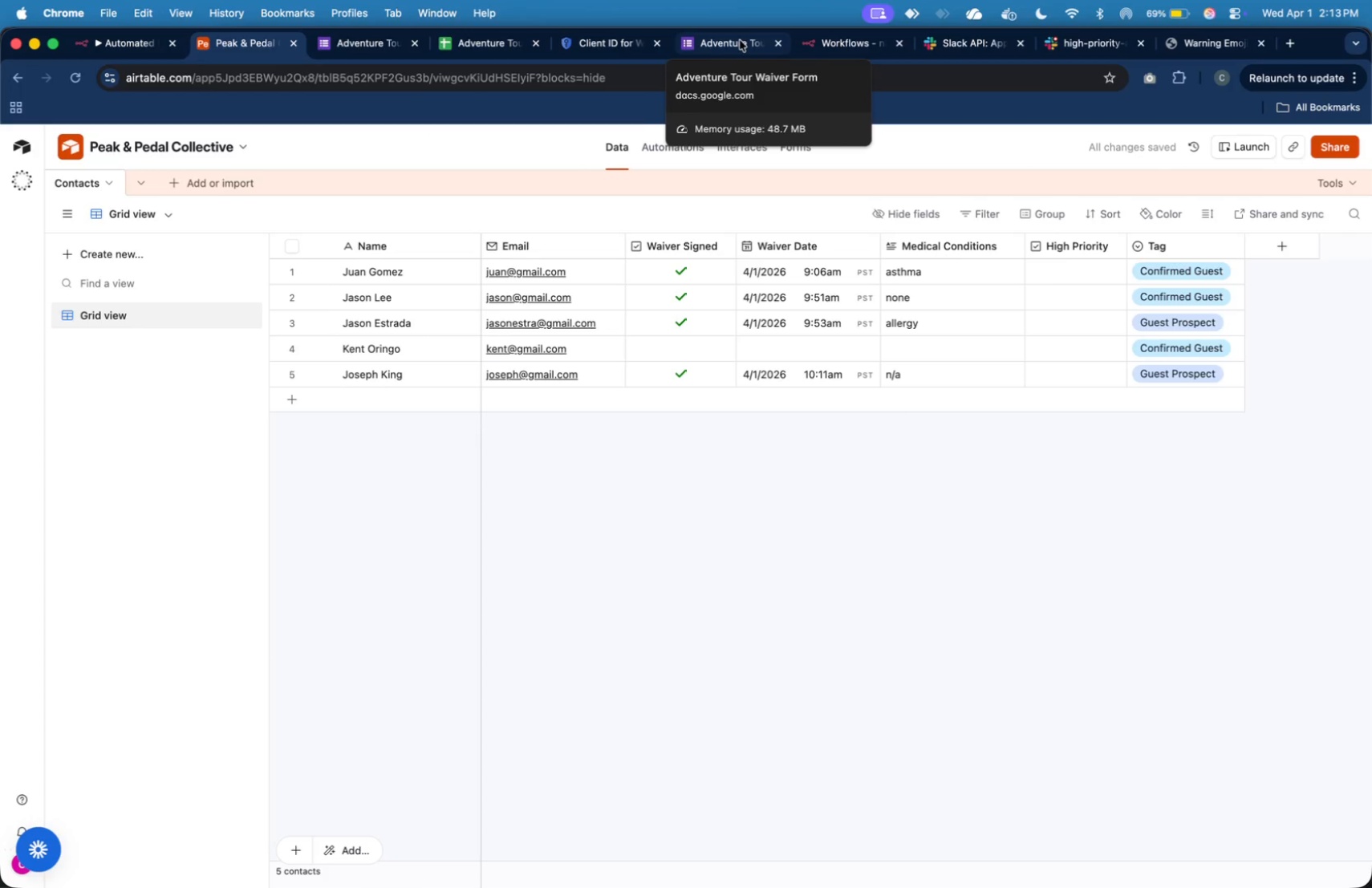 
left_click_drag(start_coordinate=[740, 40], to_coordinate=[476, 51])
 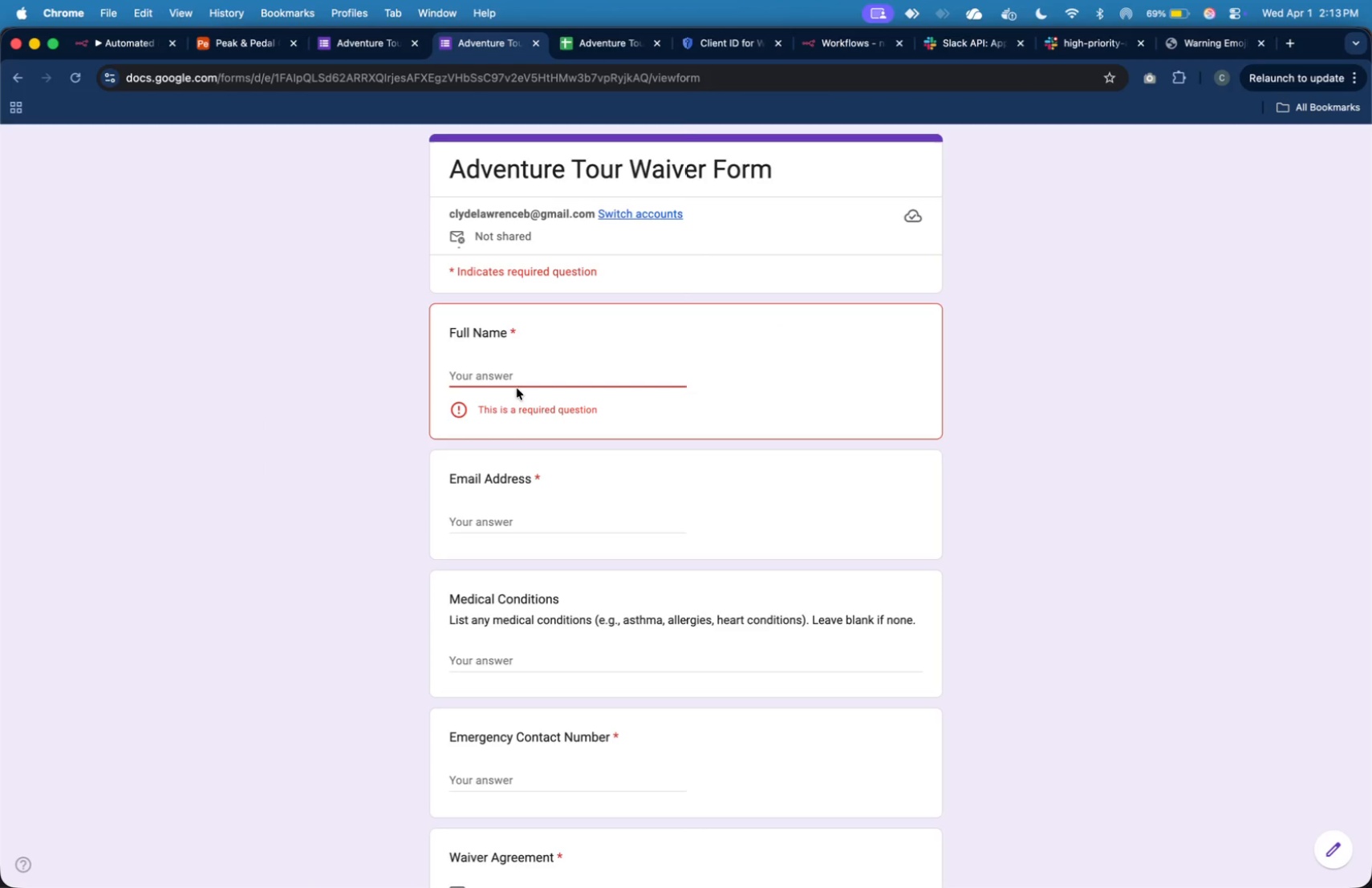 
left_click([517, 375])
 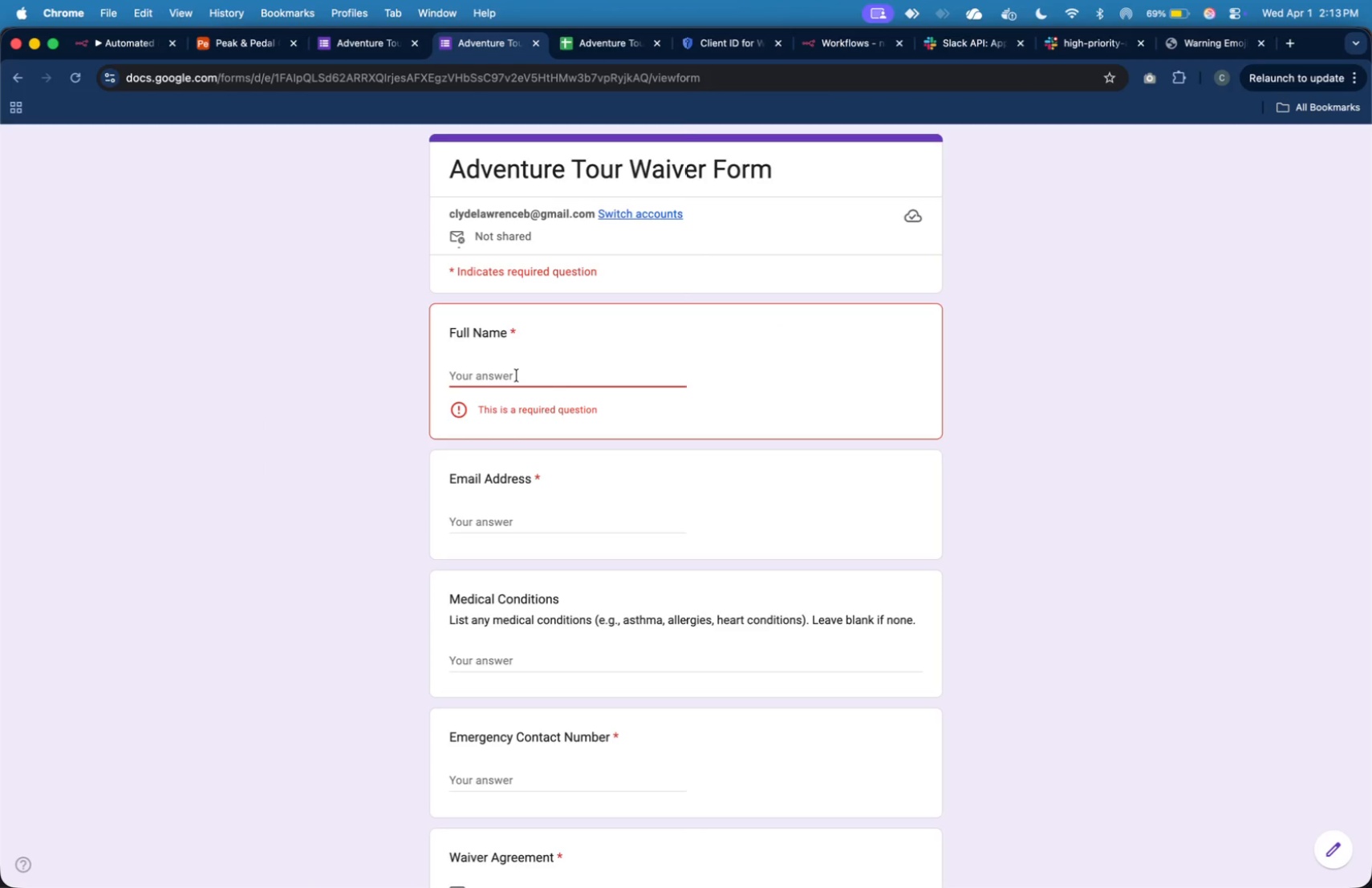 
type(Kent Oringo)
key(Tab)
 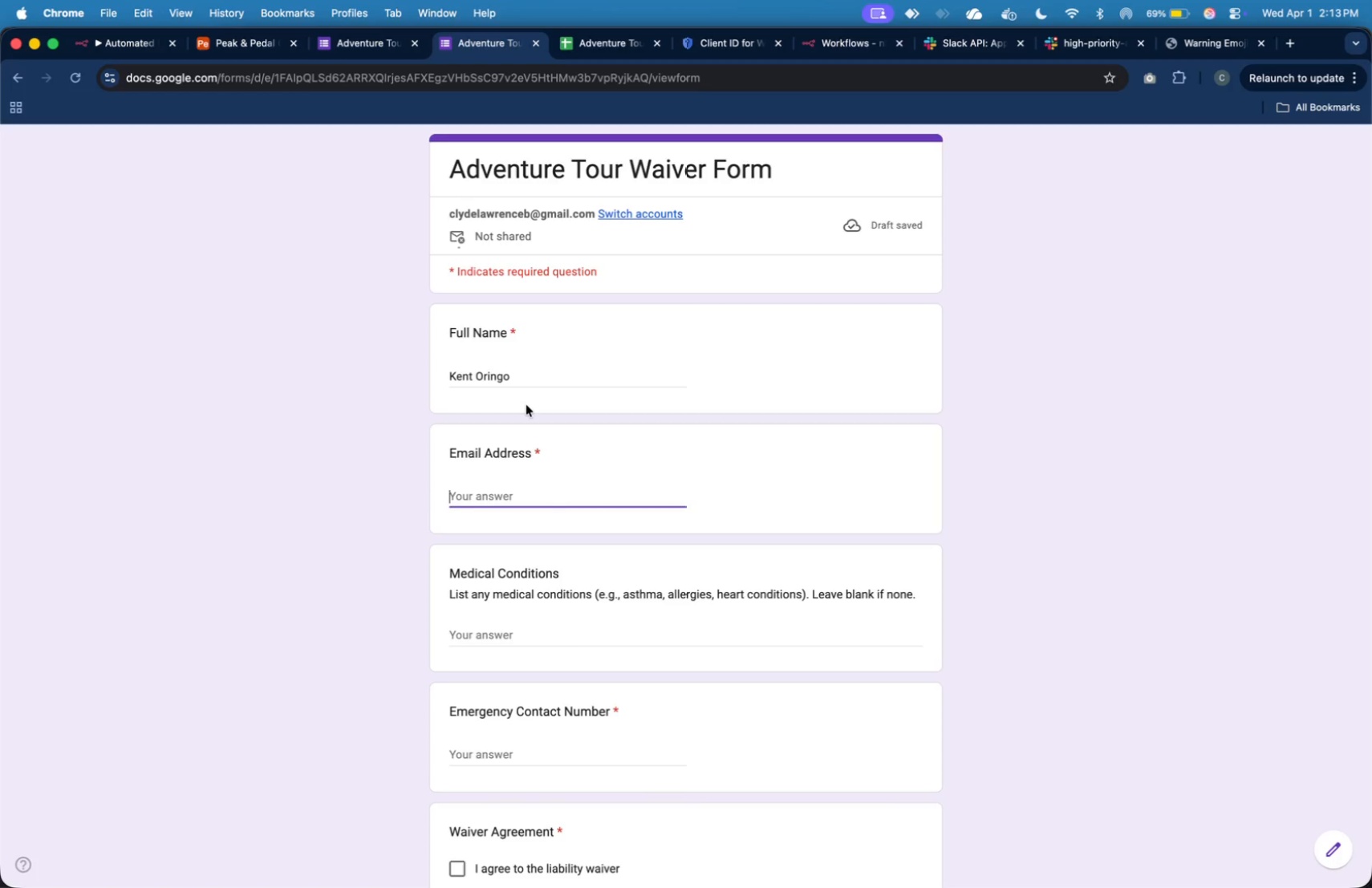 
type(kn)
key(Backspace)
type(ent@gmail.com)
key(Tab)
type(none)
key(Tab)
 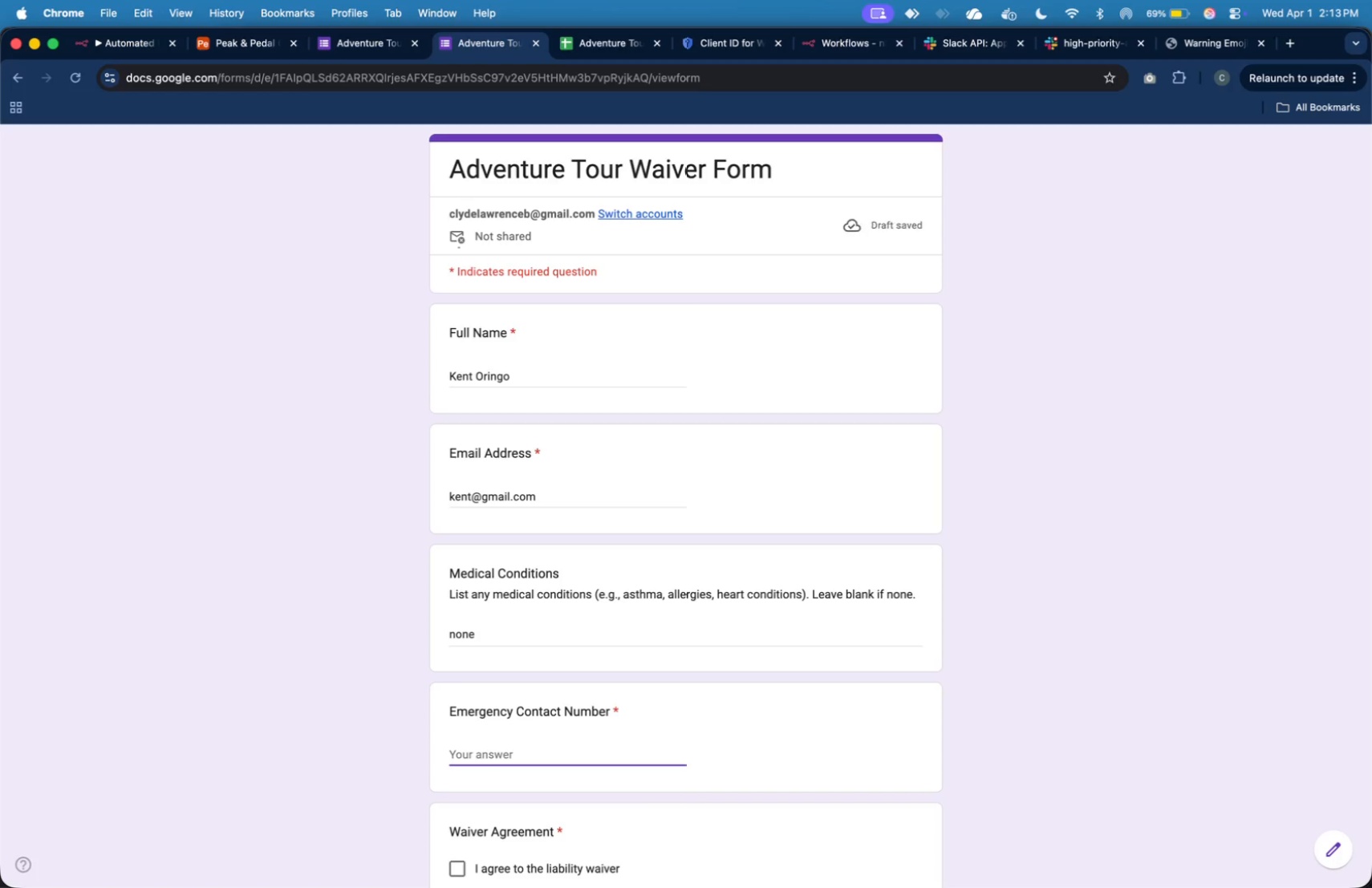 
type(09201887456)
 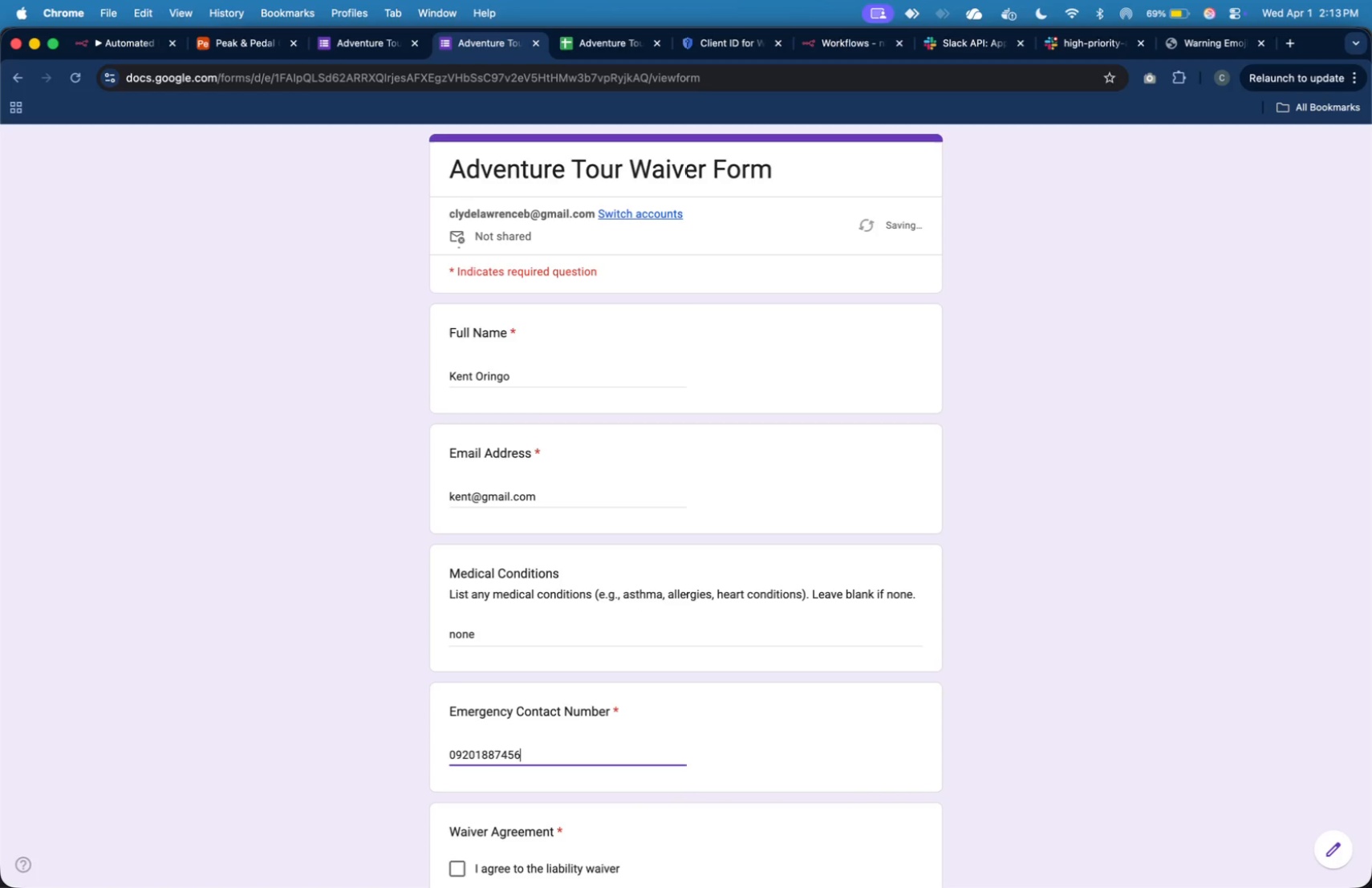 
scroll: coordinate [527, 403], scroll_direction: down, amount: 17.0
 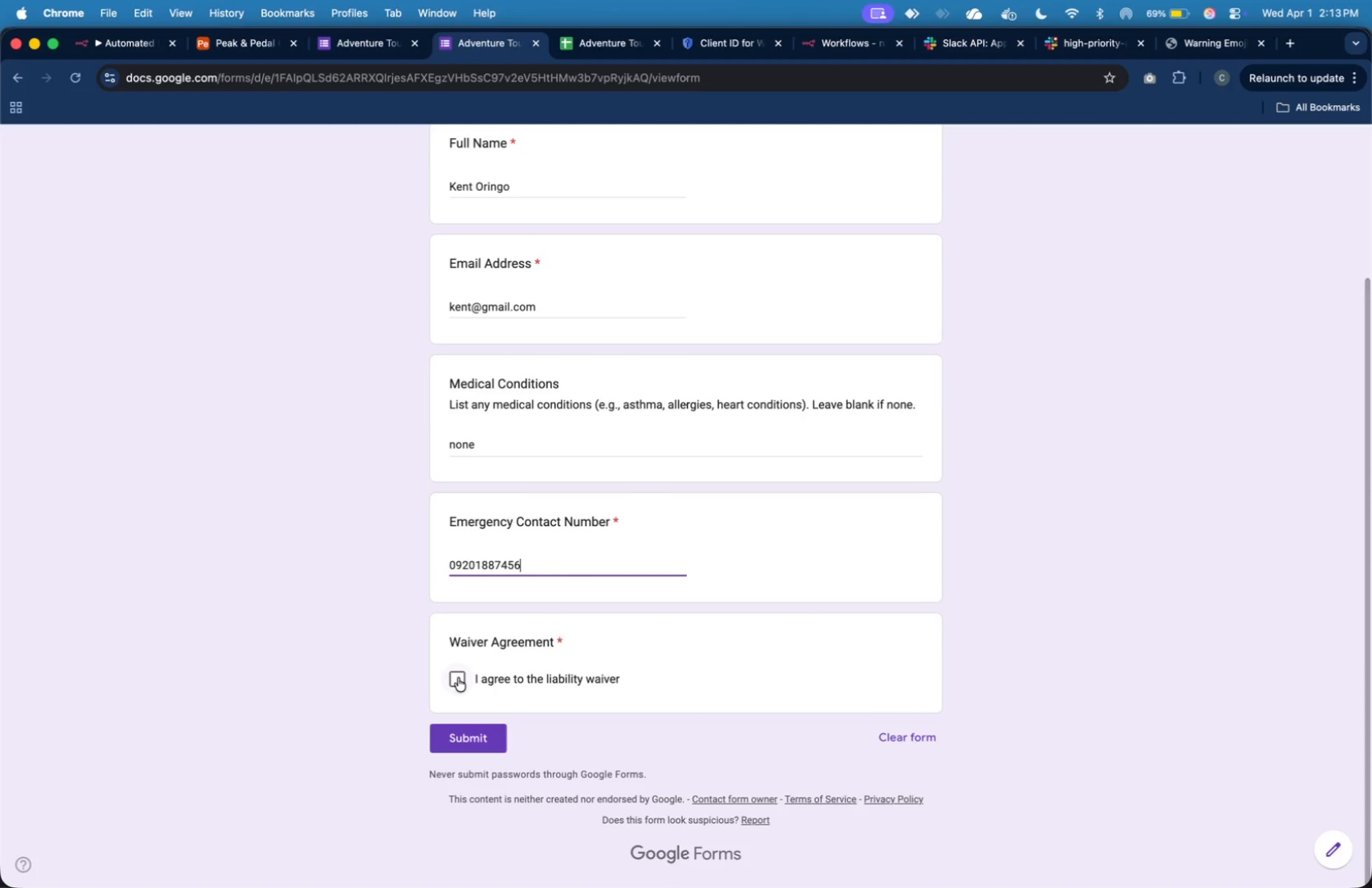 
left_click([458, 679])
 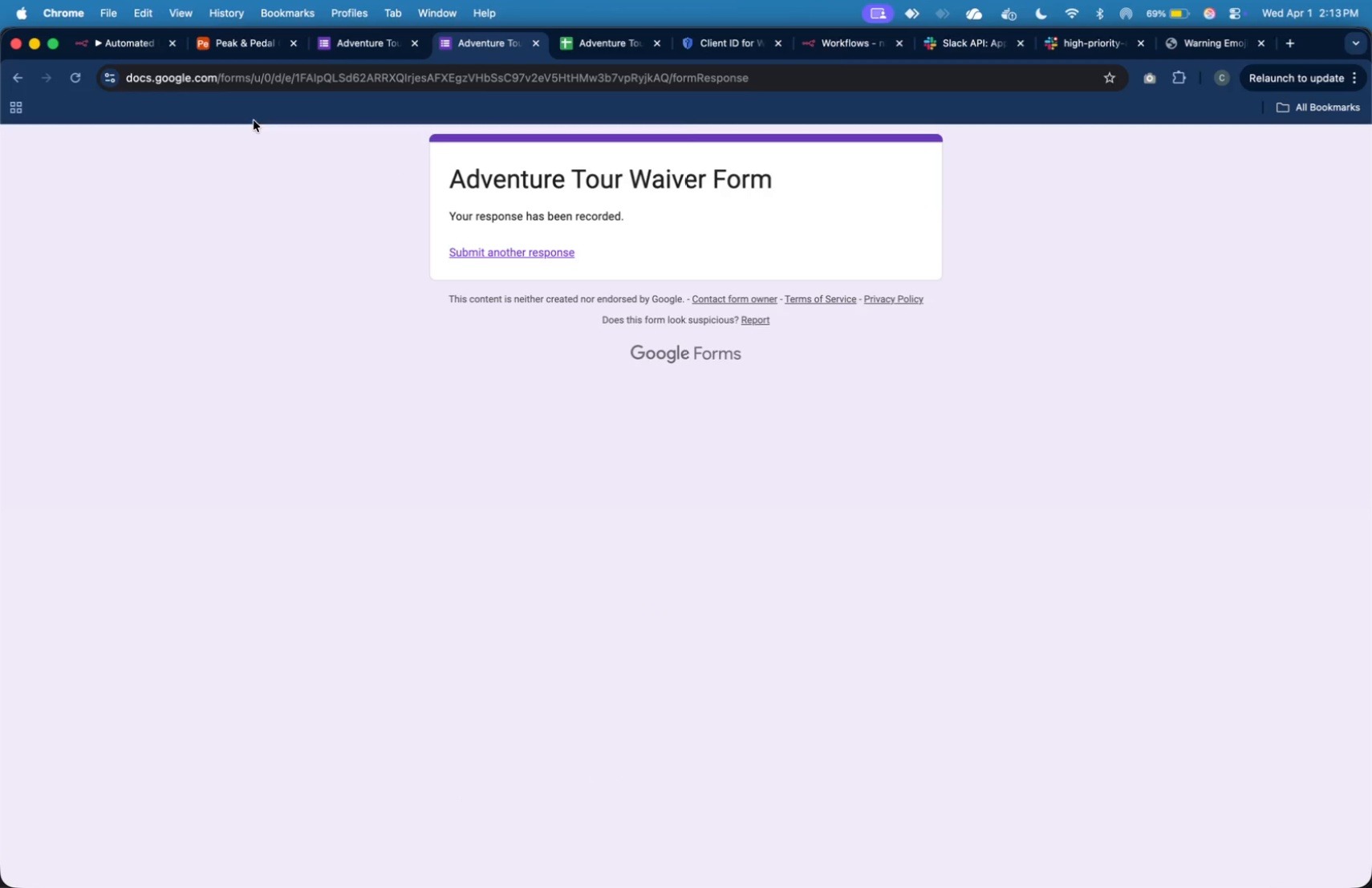 
left_click([112, 40])
 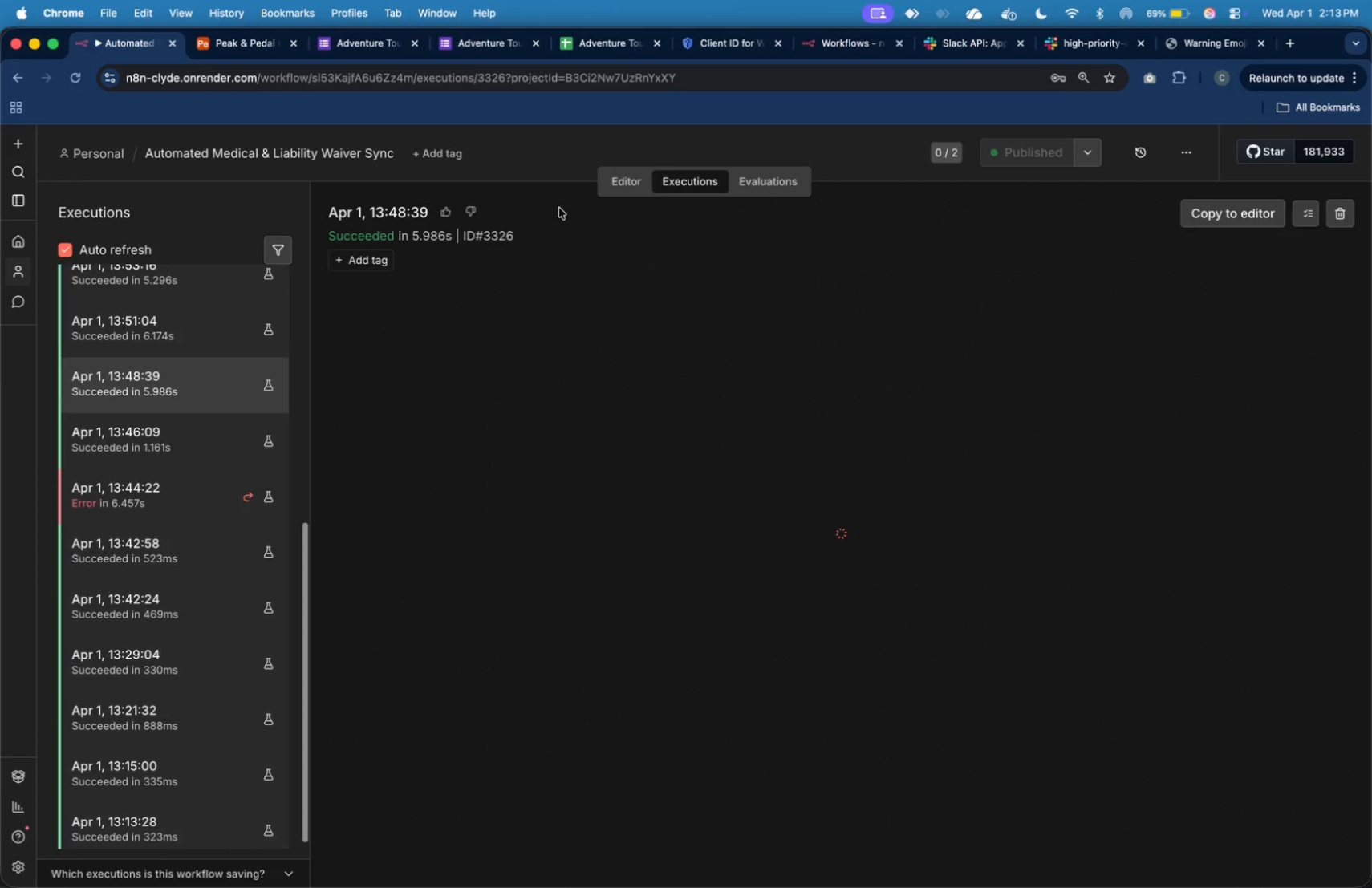 
scroll: coordinate [253, 411], scroll_direction: up, amount: 49.0
 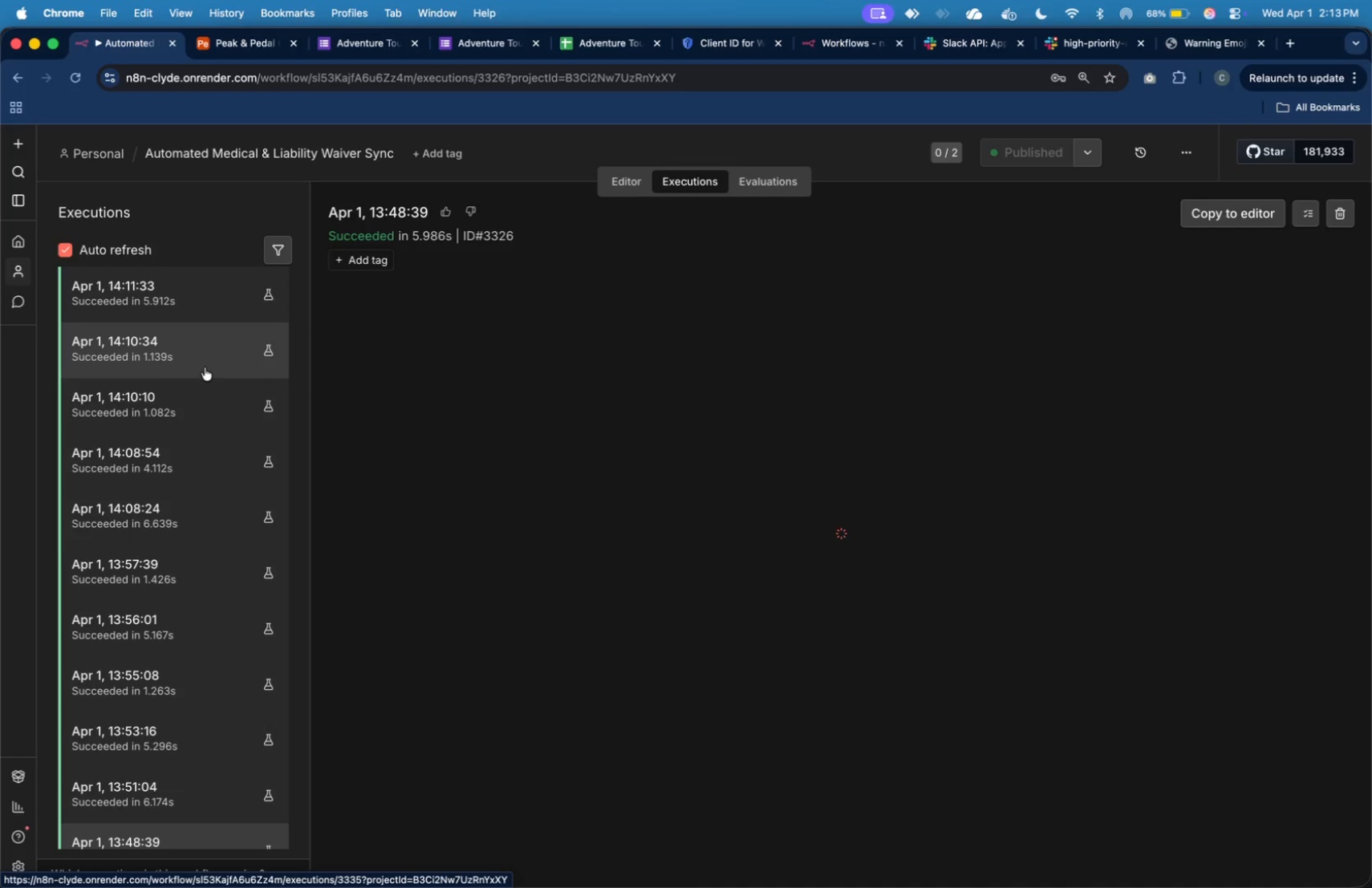 
wait(20.31)
 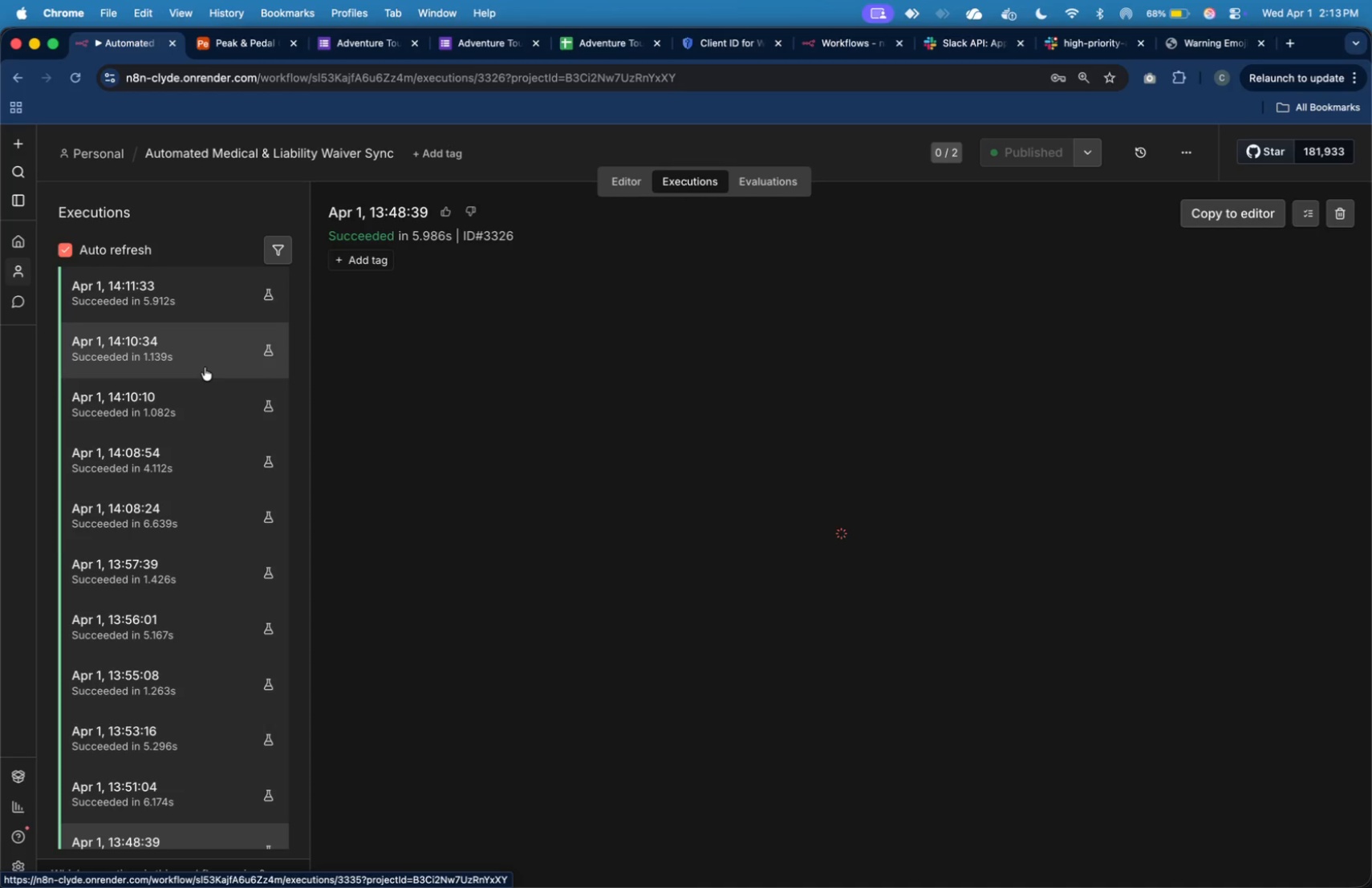 
left_click([217, 303])
 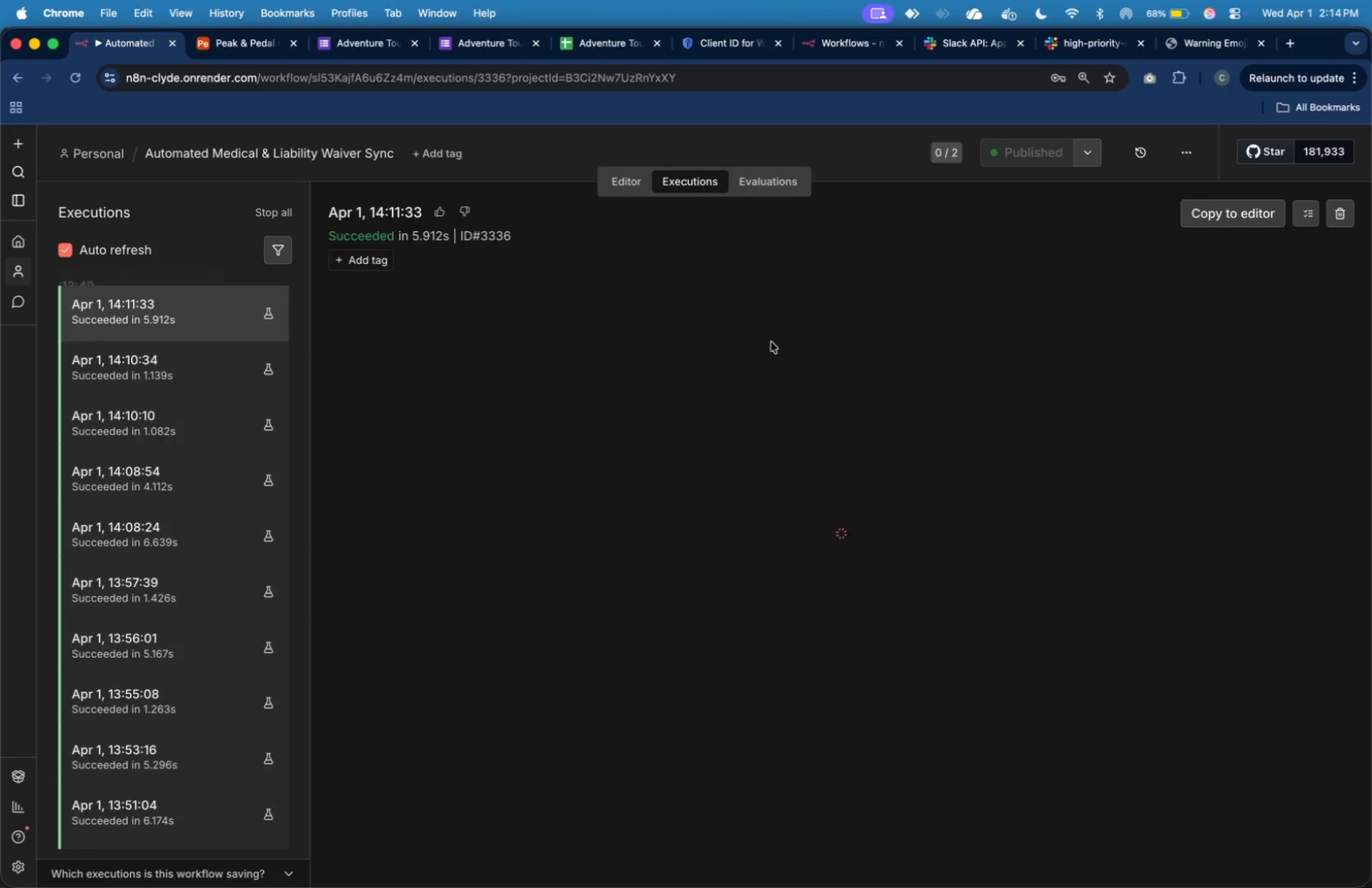 
left_click([242, 302])
 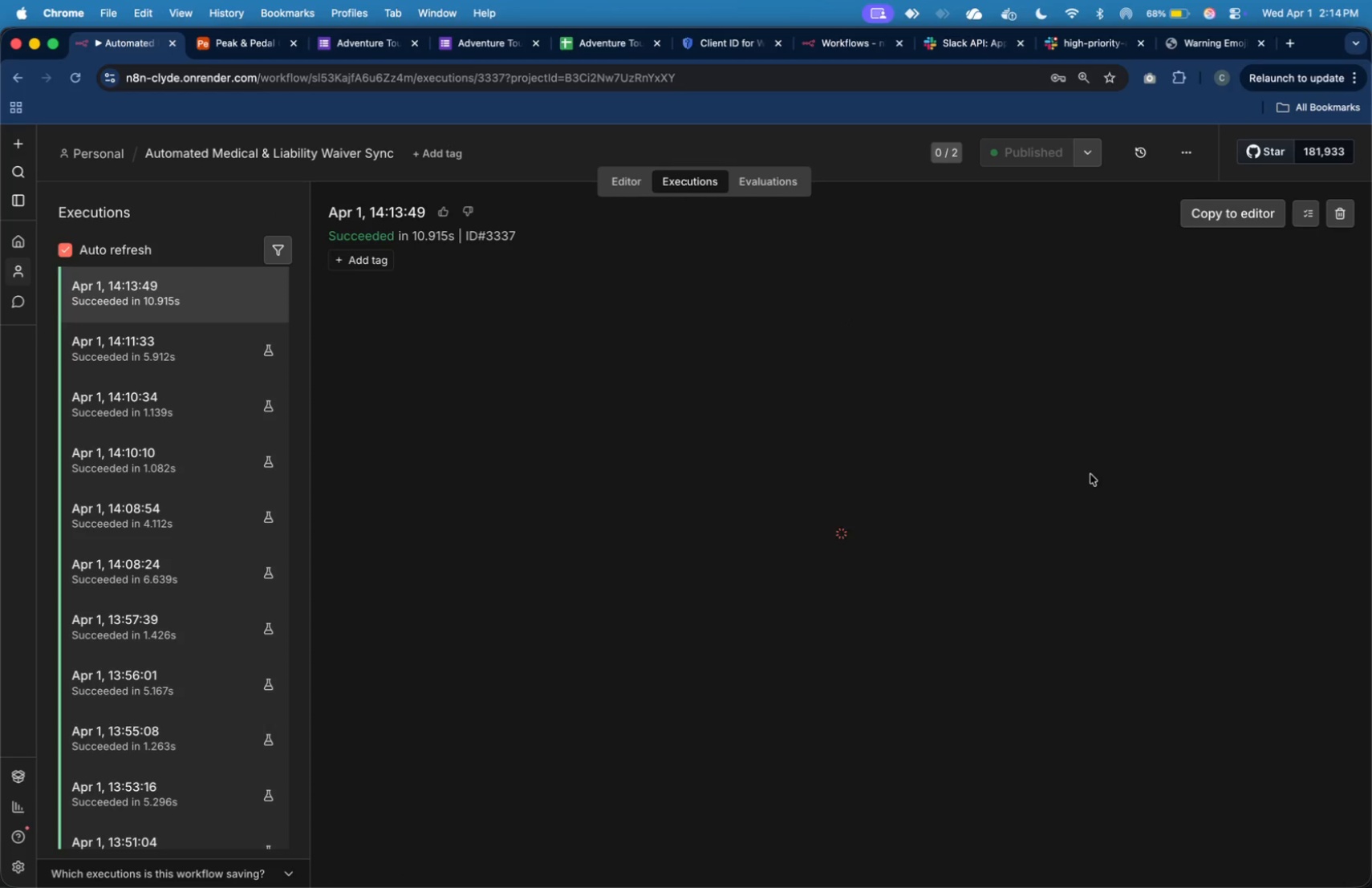 
wait(12.67)
 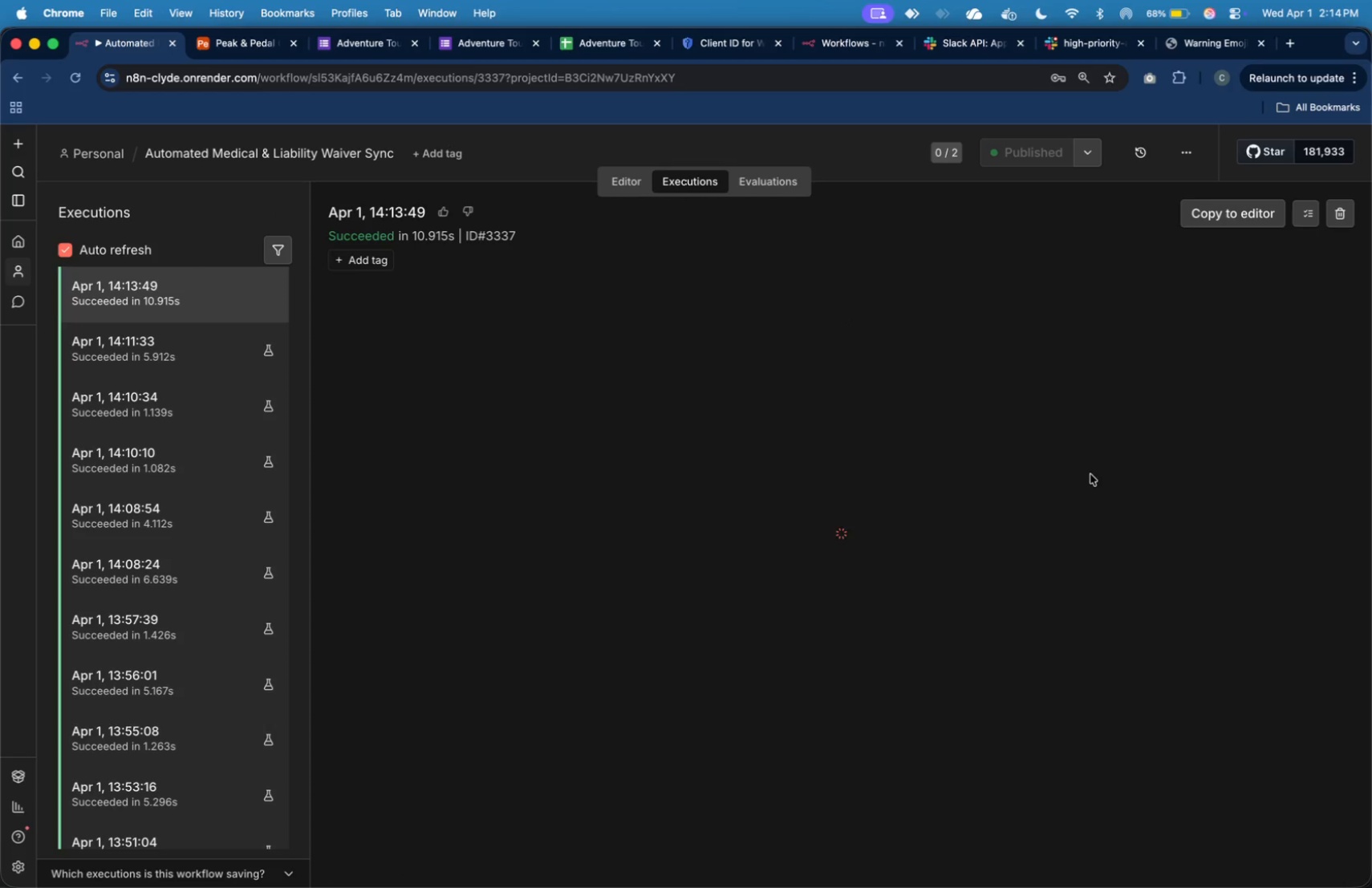 
left_click([262, 39])
 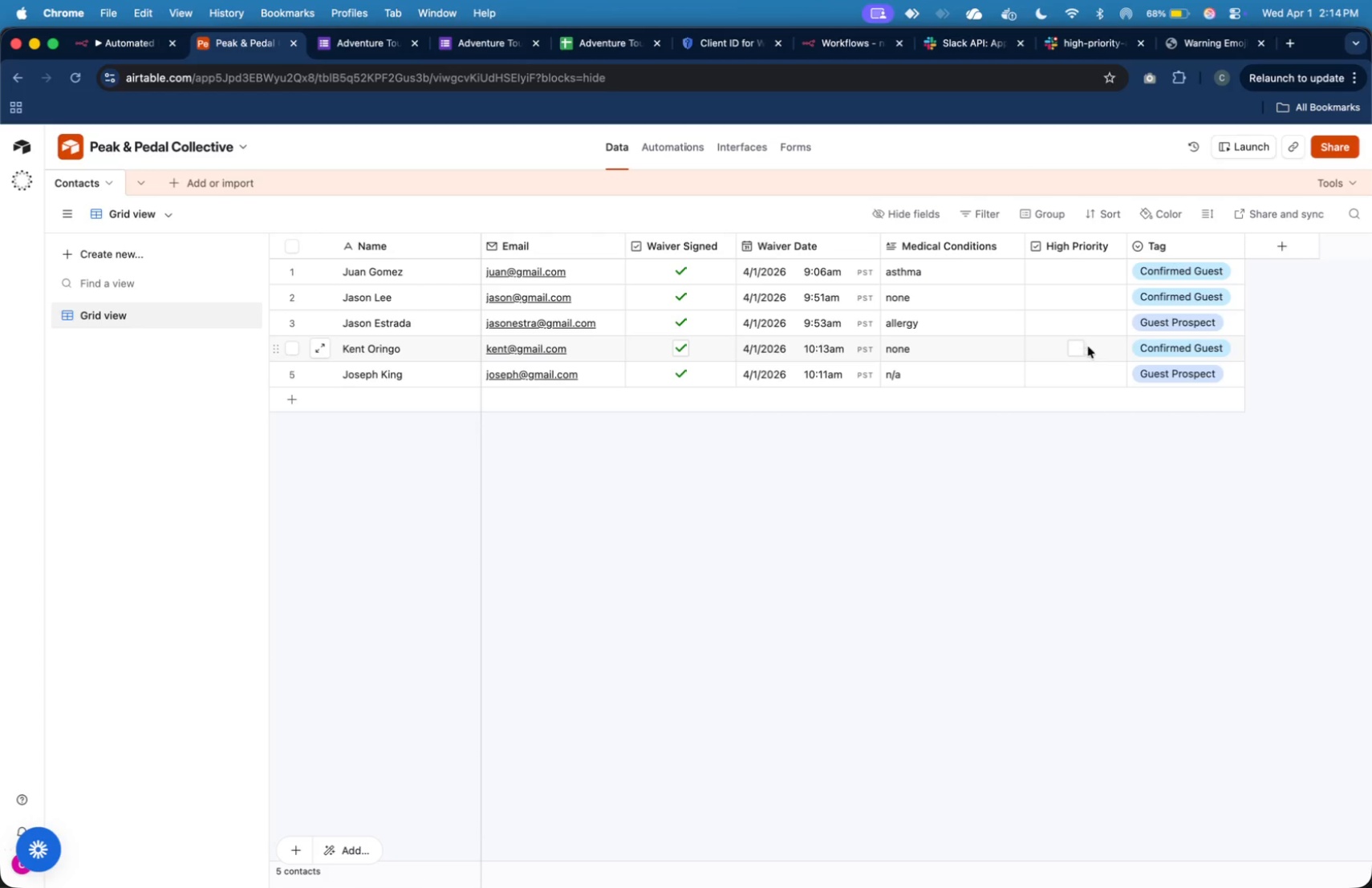 
wait(6.89)
 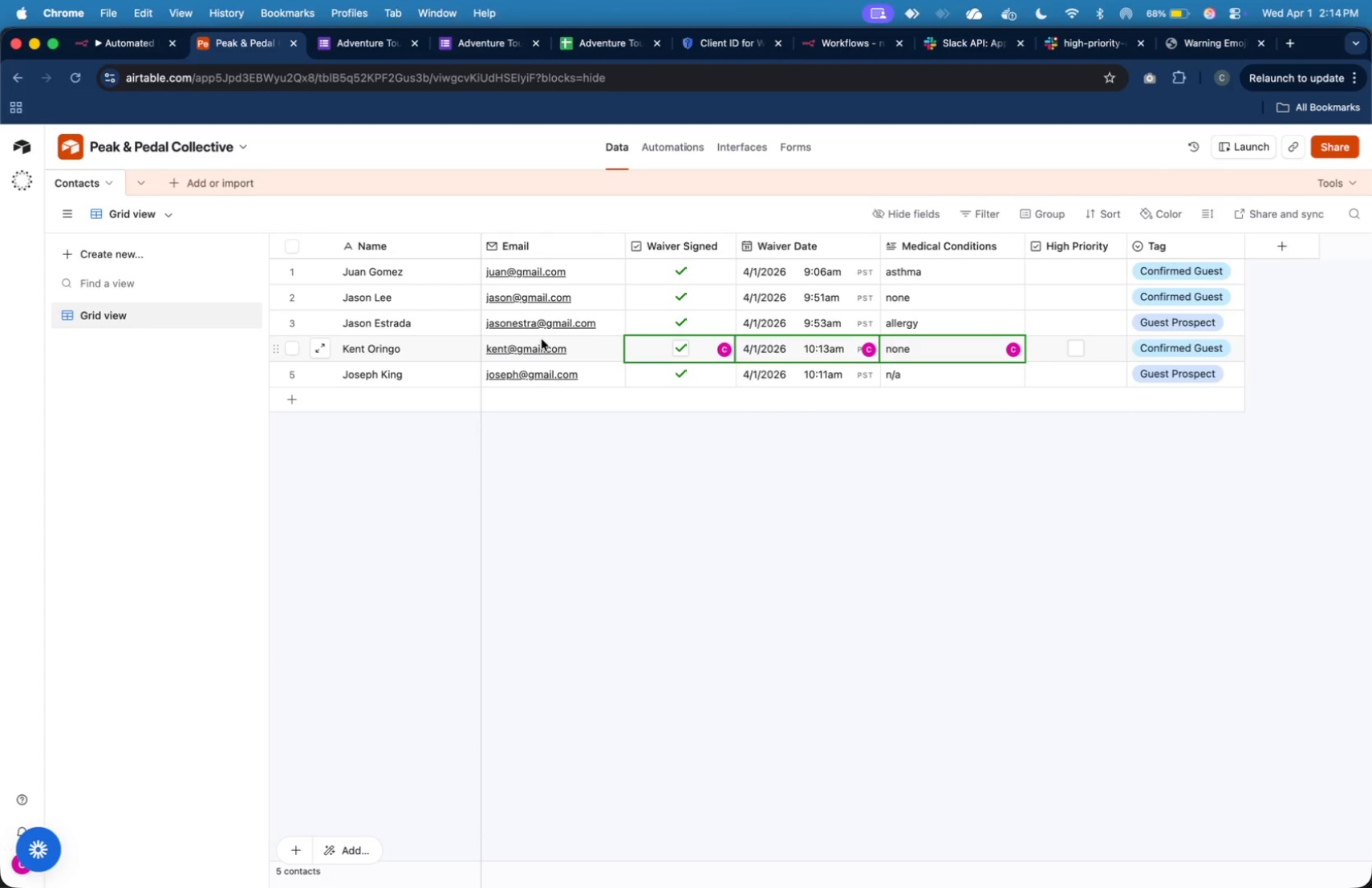 
left_click([1057, 47])
 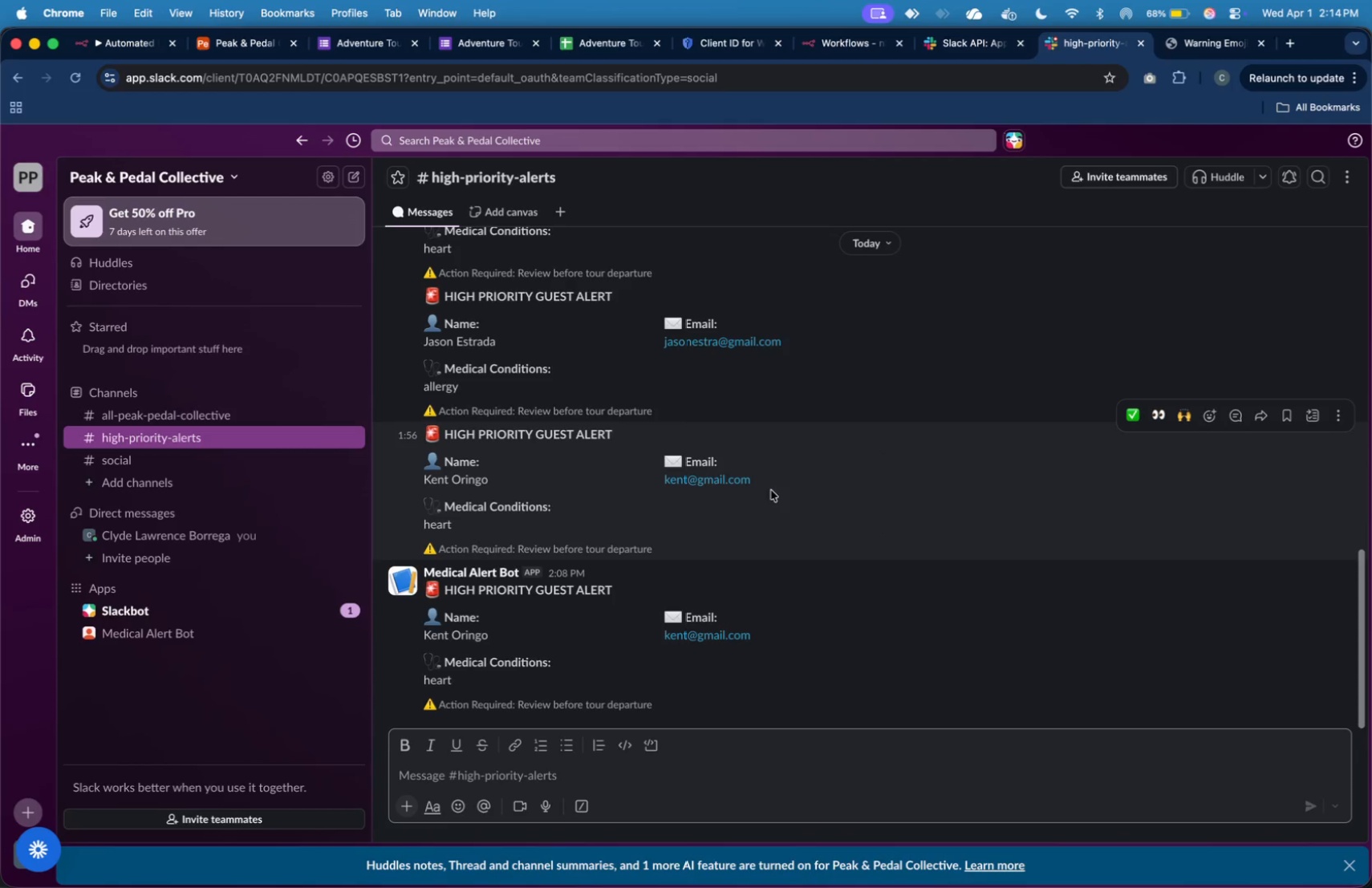 
scroll: coordinate [796, 468], scroll_direction: down, amount: 20.0
 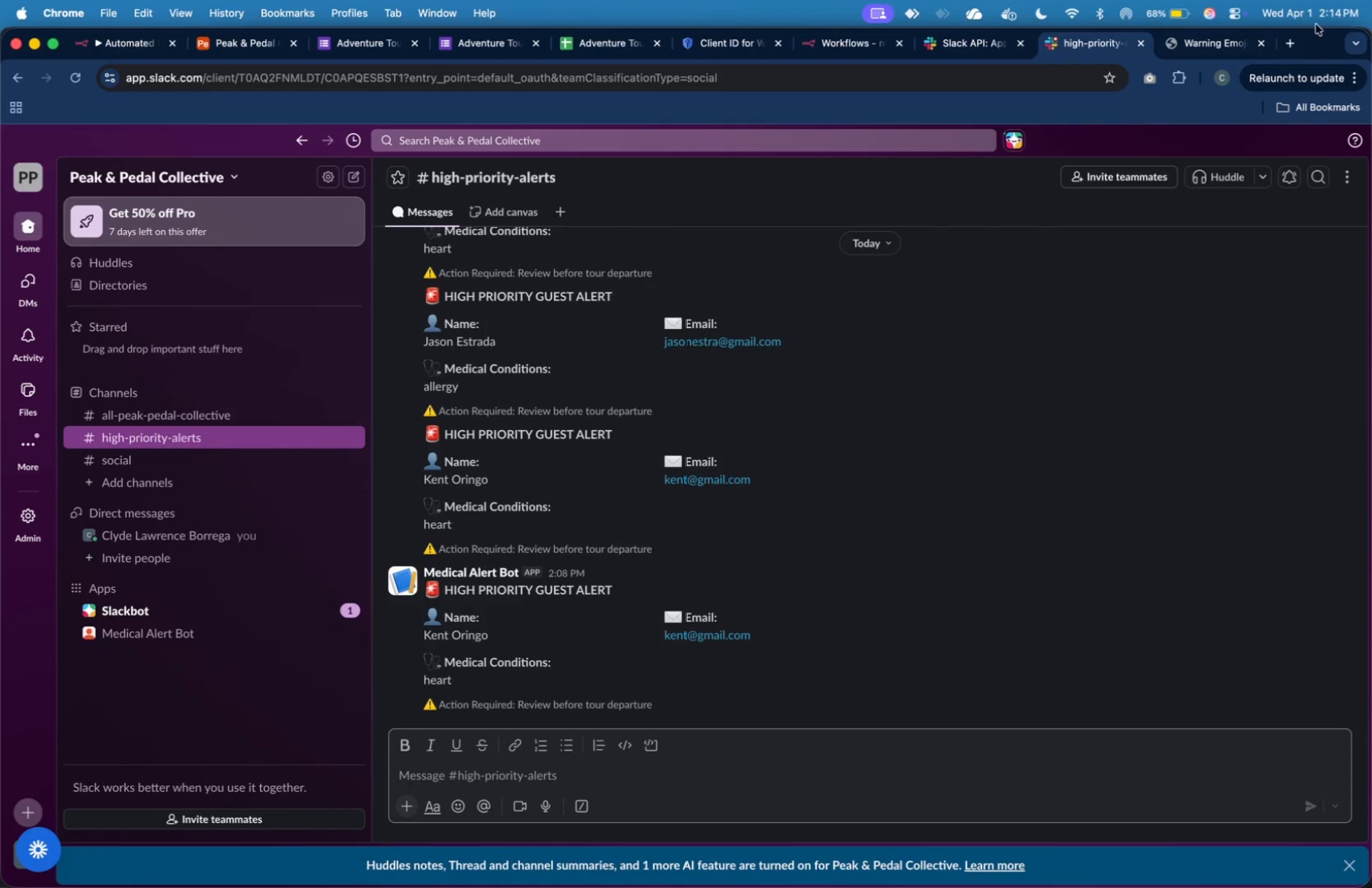 
wait(5.8)
 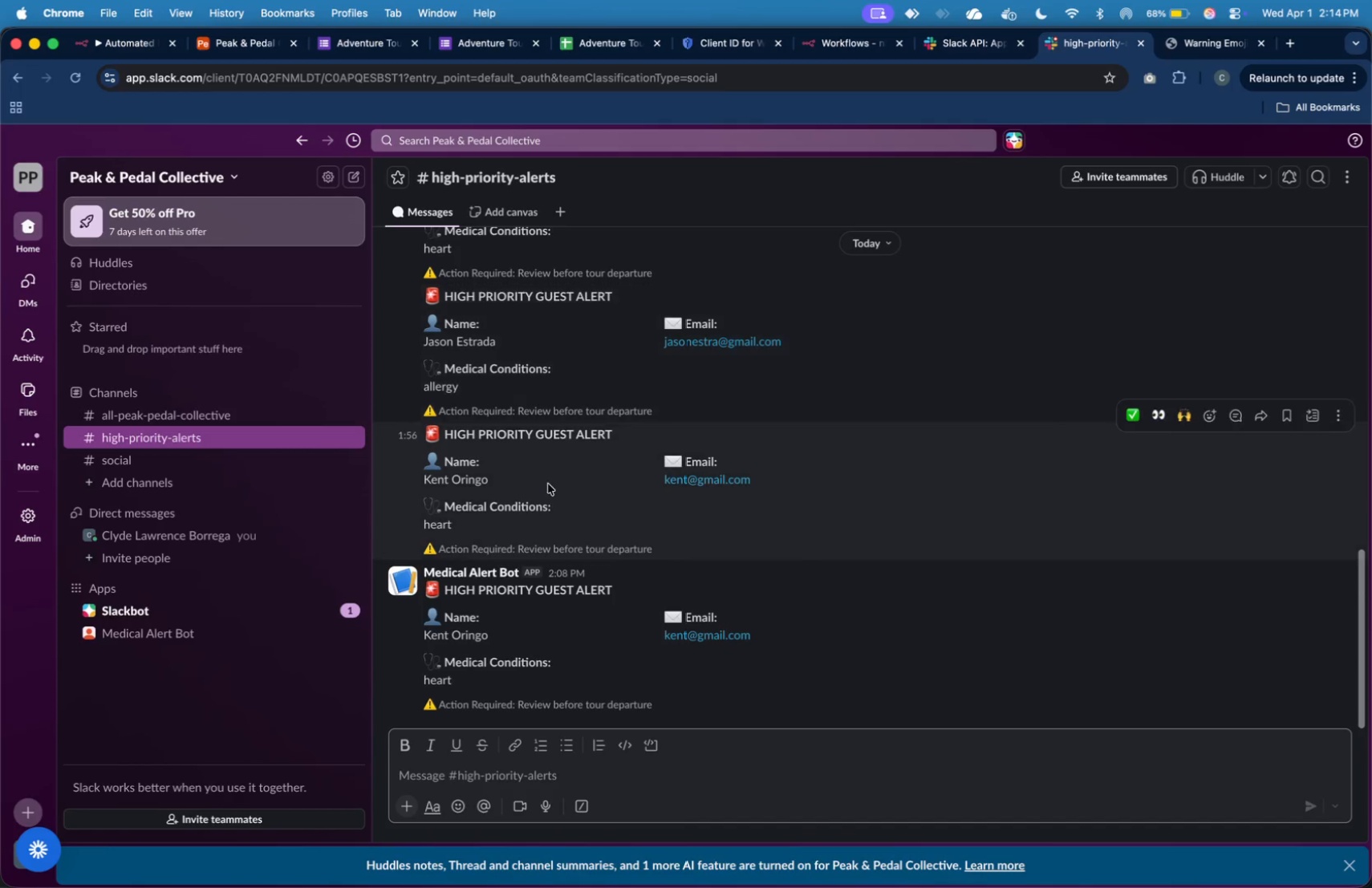 
left_click([150, 45])
 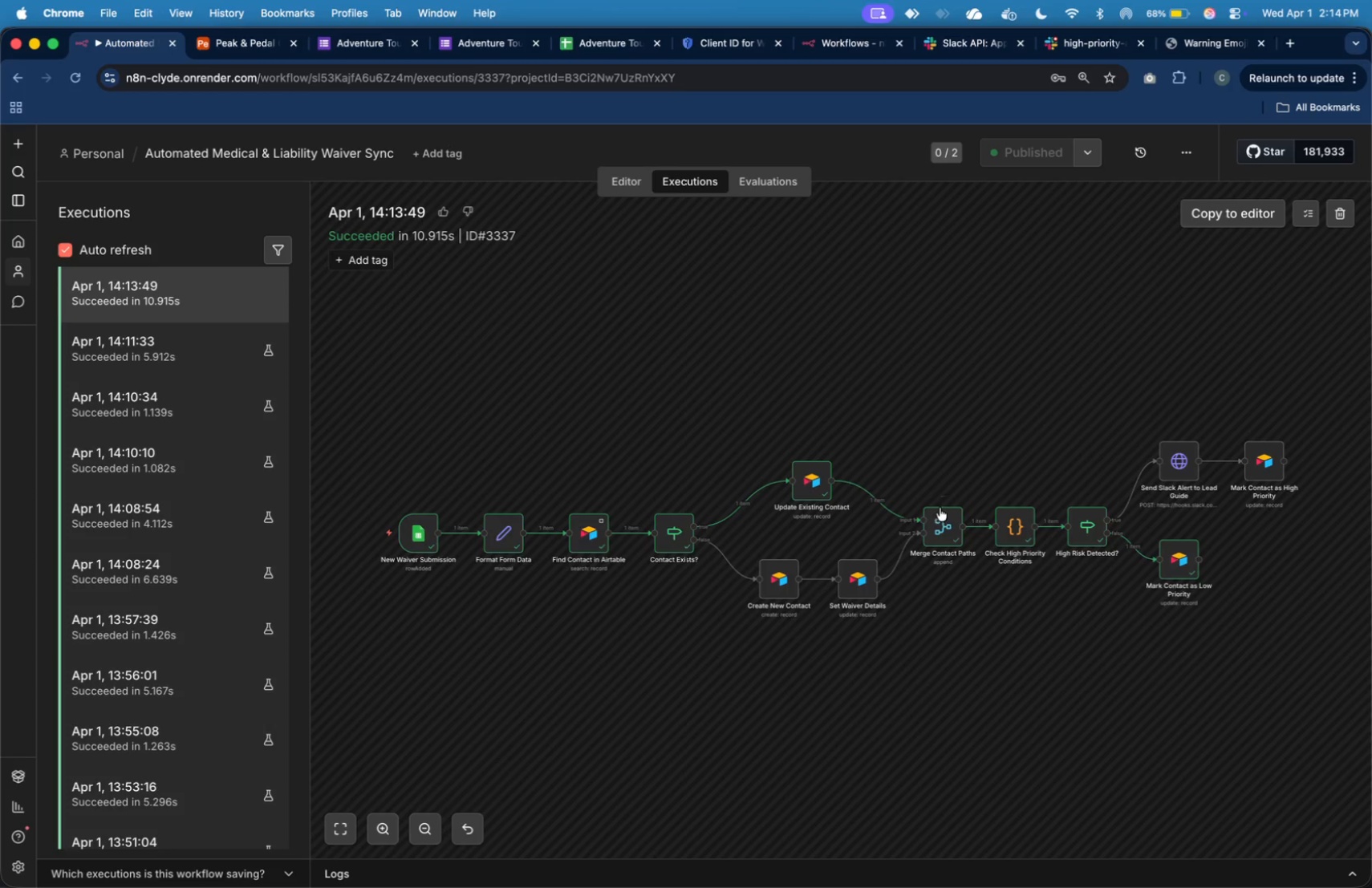 
wait(10.27)
 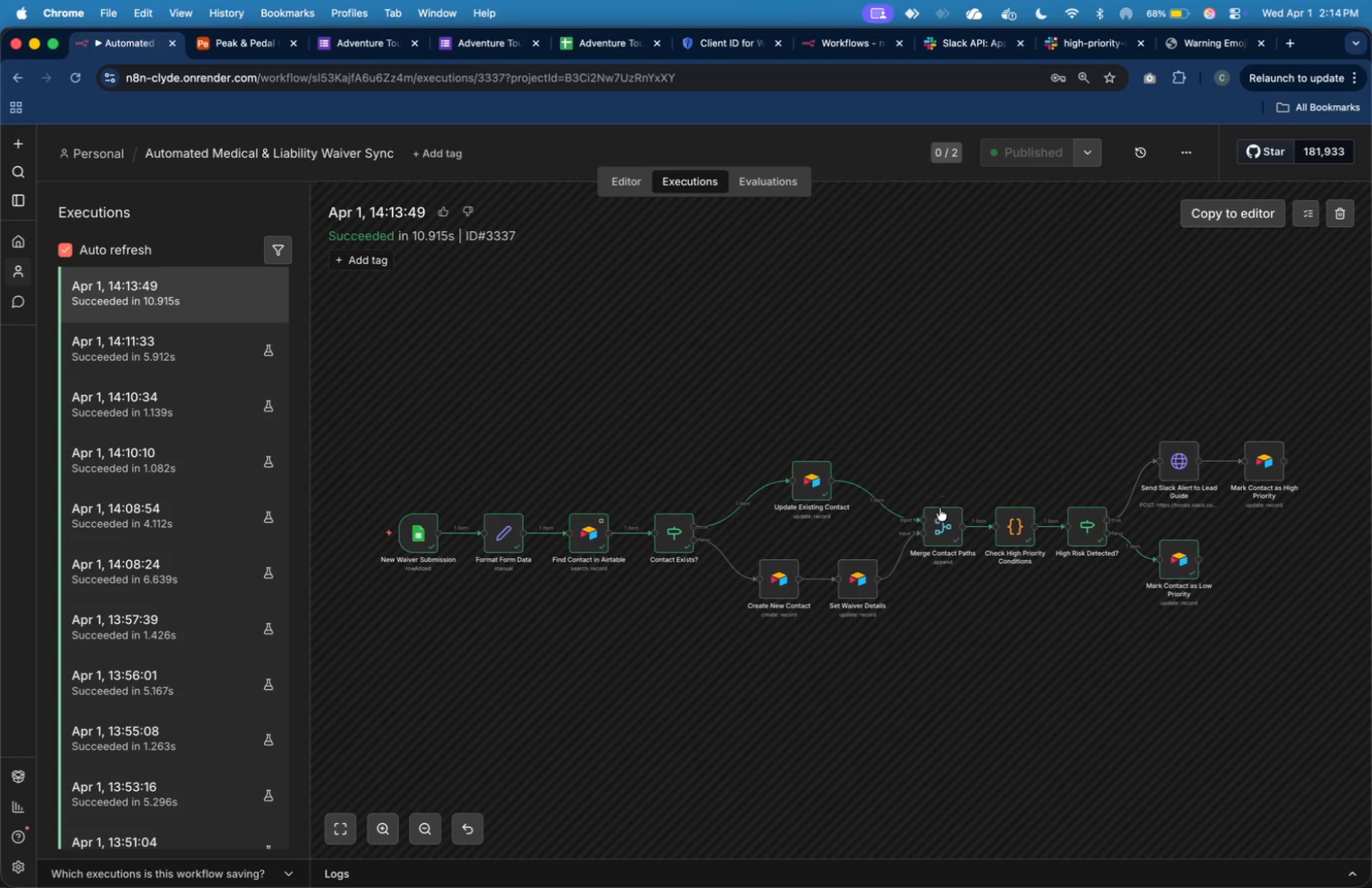 
left_click([237, 49])
 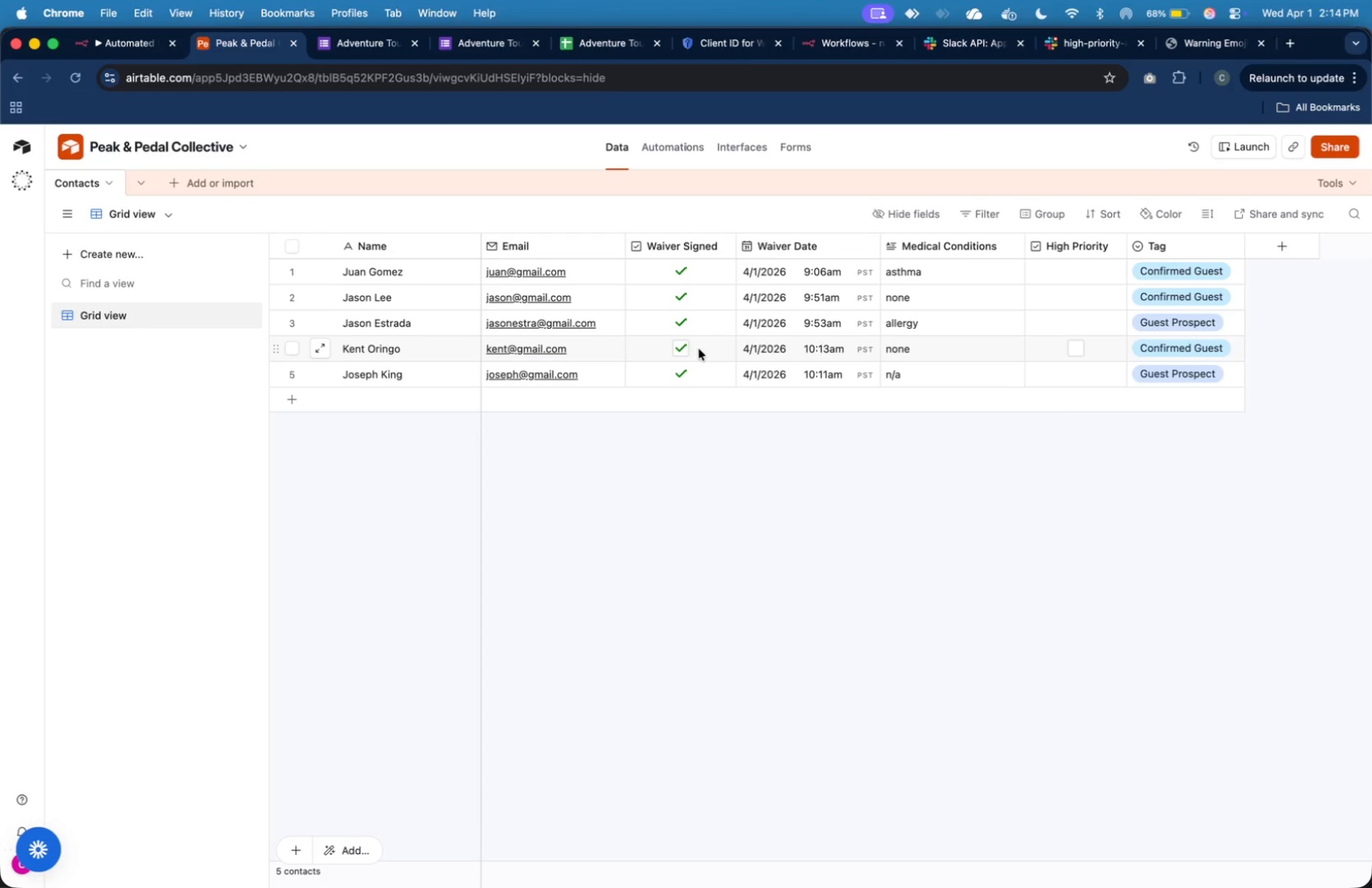 
left_click([708, 349])
 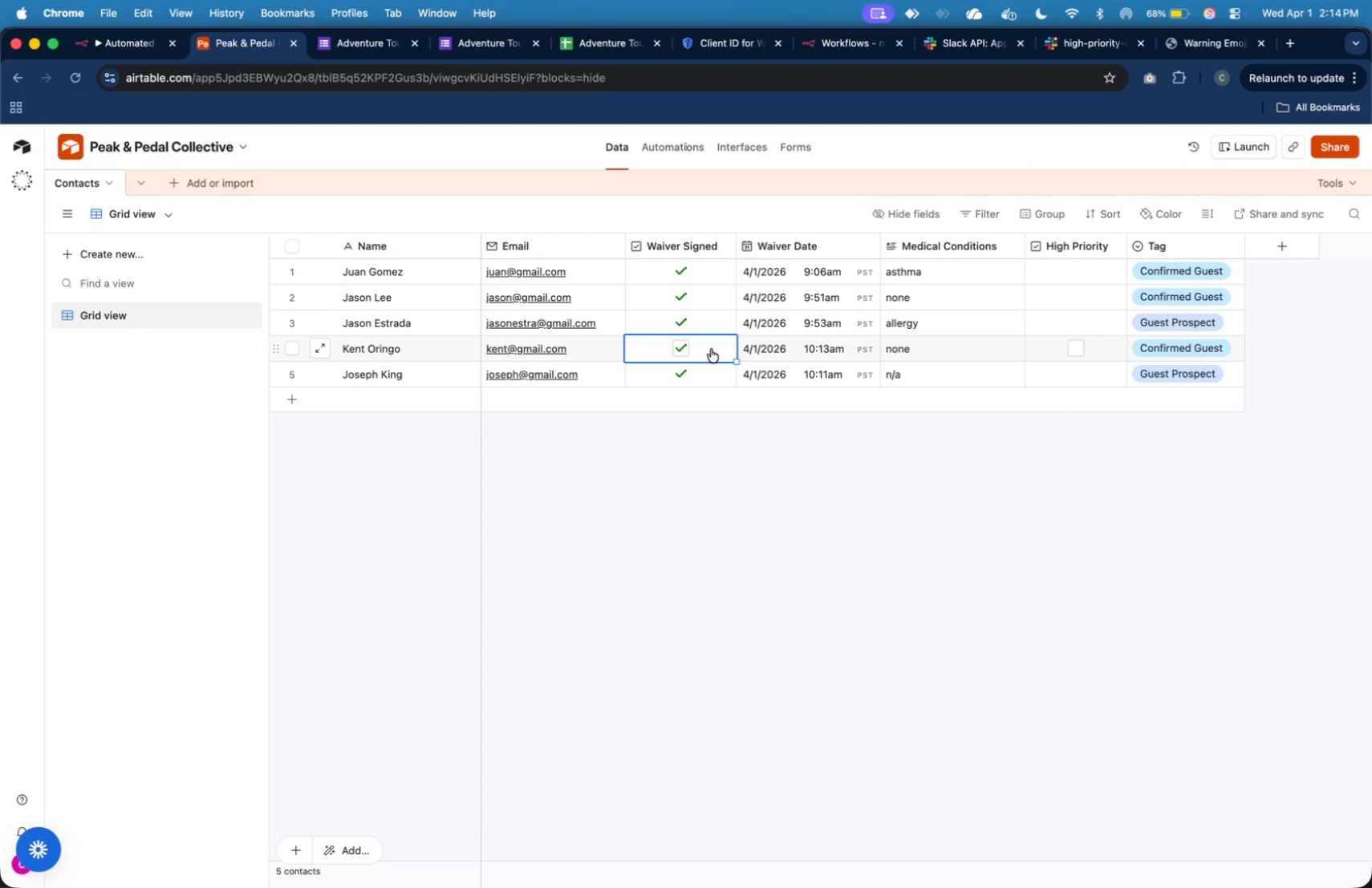 
key(Backspace)